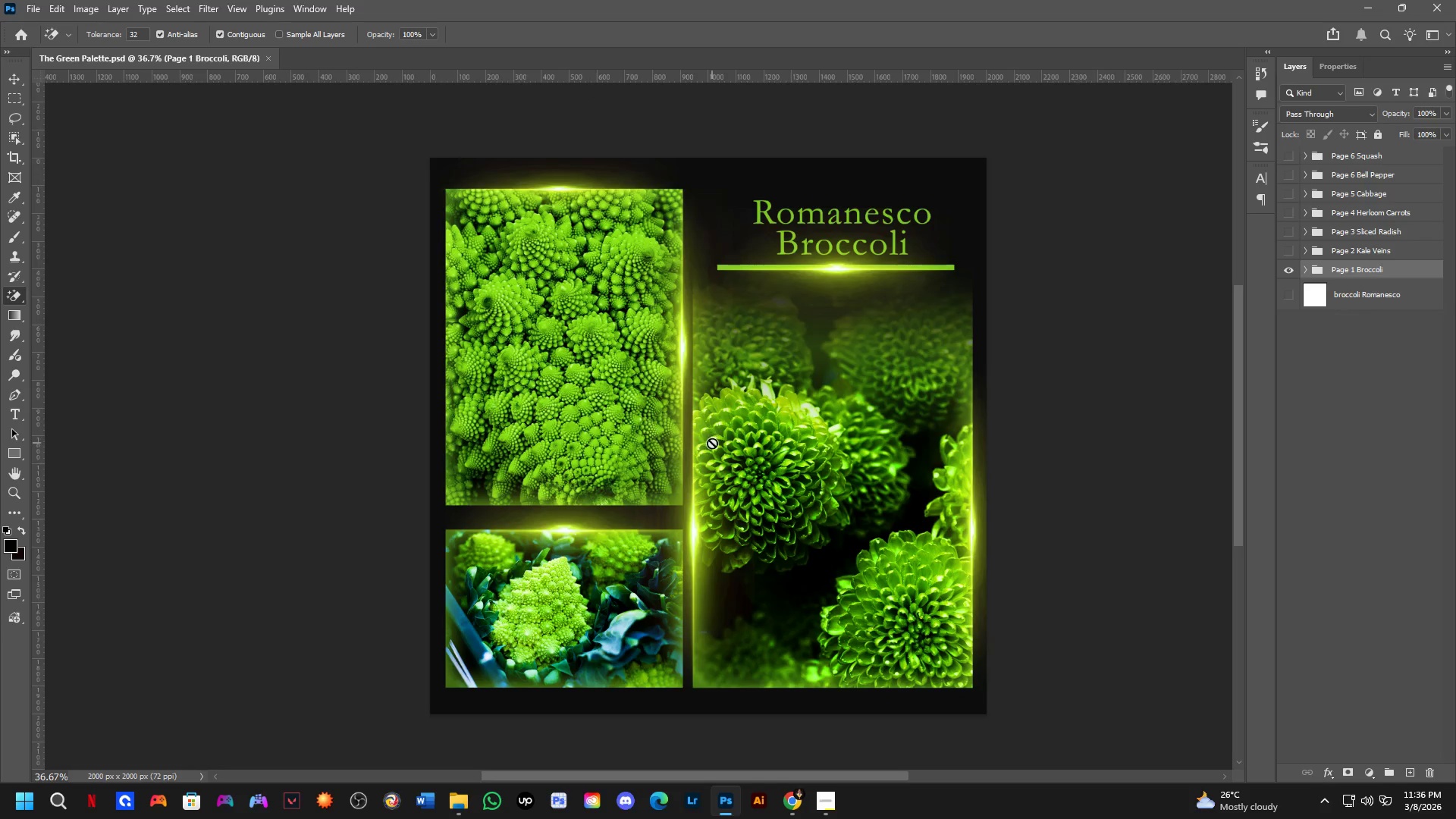 
scroll: coordinate [710, 444], scroll_direction: up, amount: 3.0
 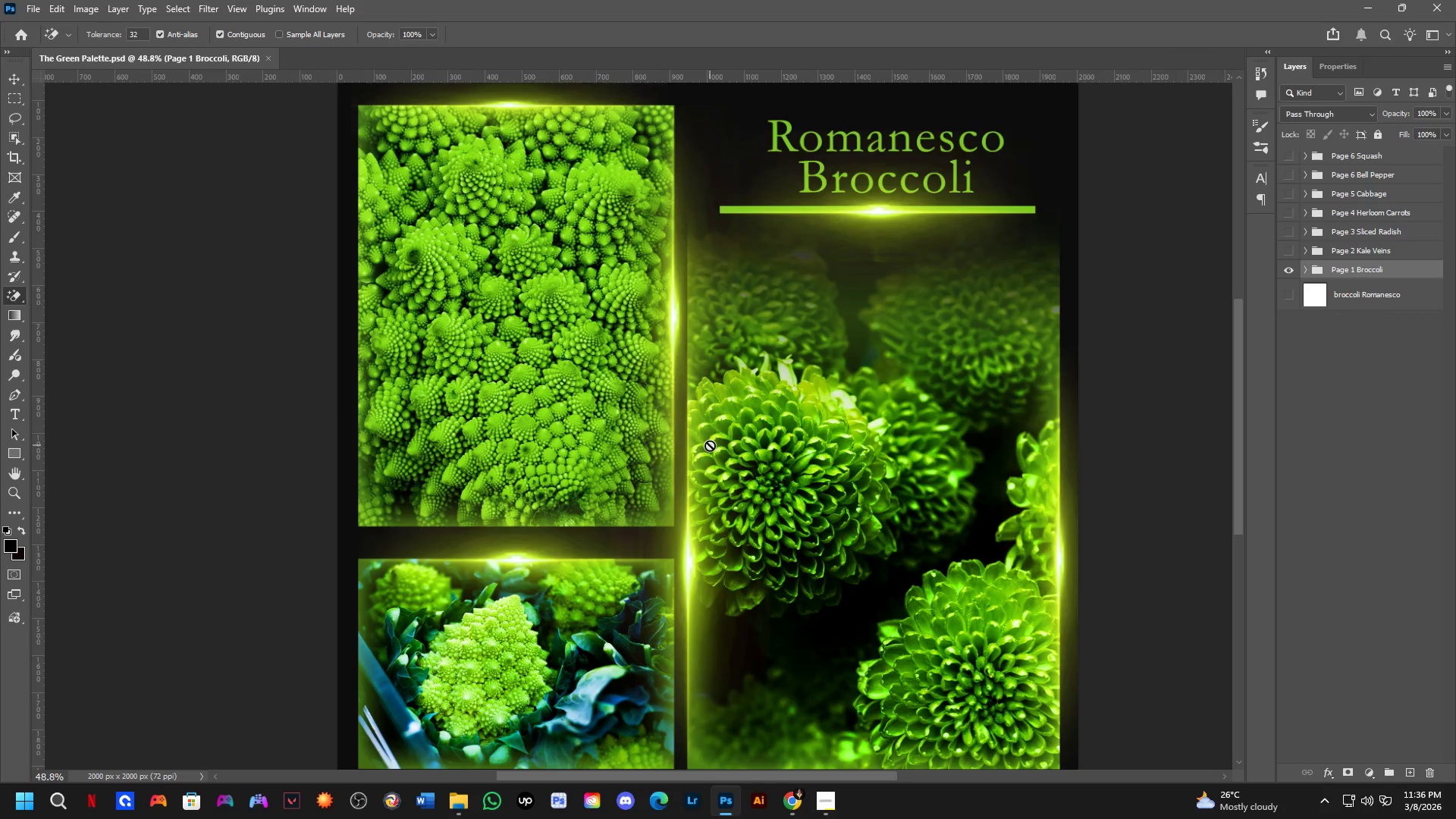 
hold_key(key=Space, duration=0.84)
 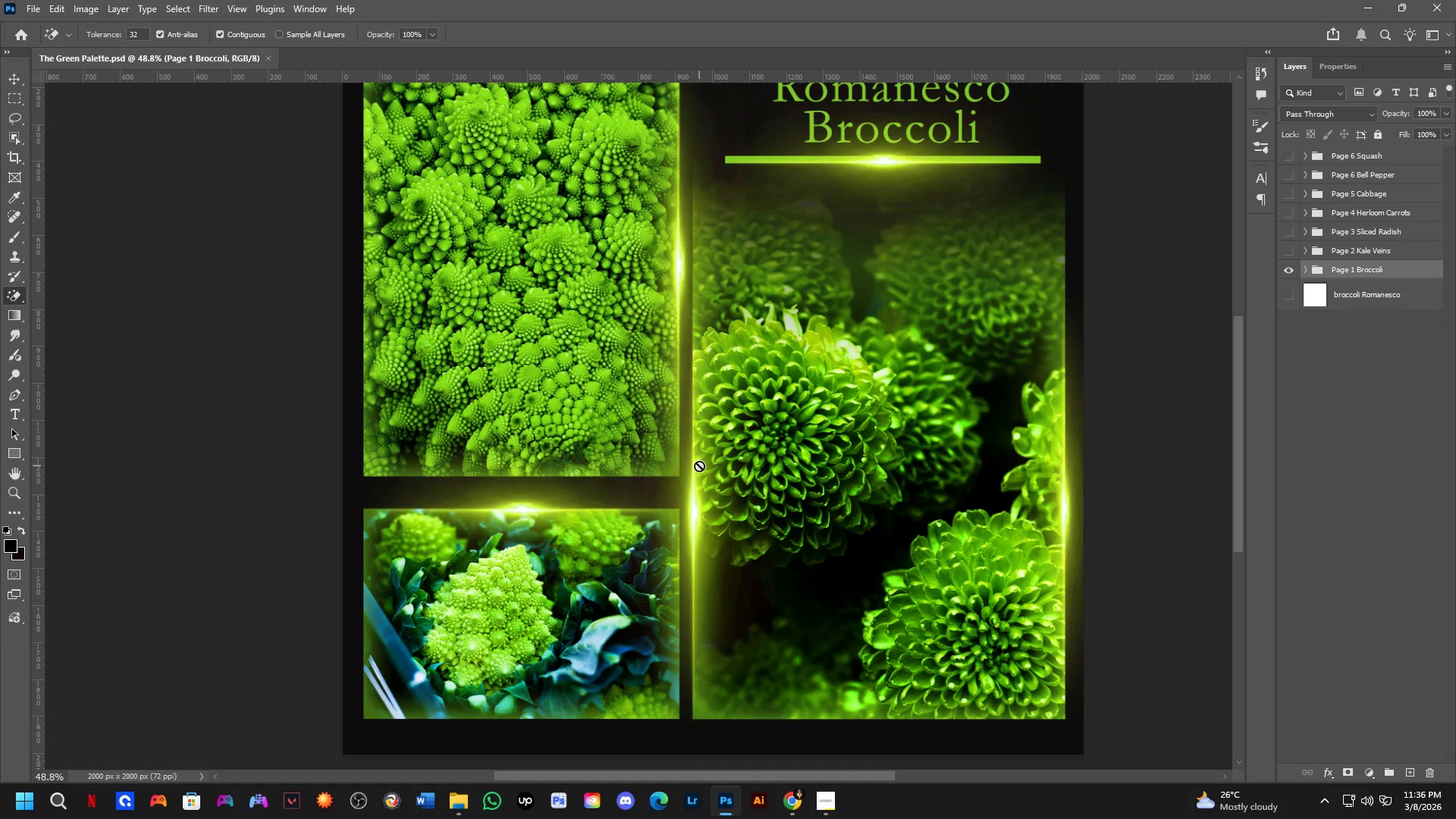 
left_click_drag(start_coordinate=[706, 507], to_coordinate=[711, 457])
 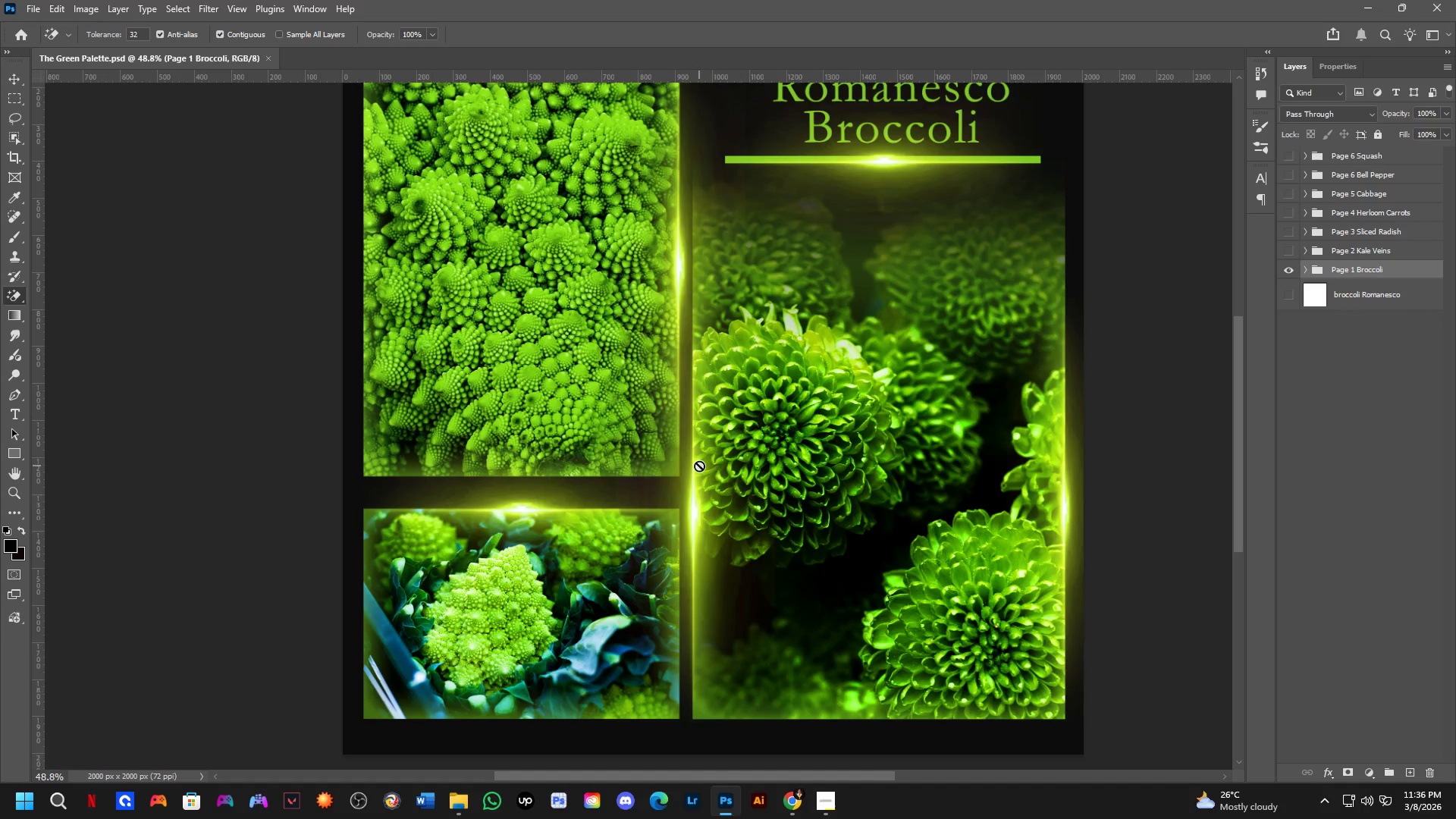 
scroll: coordinate [699, 466], scroll_direction: down, amount: 1.0
 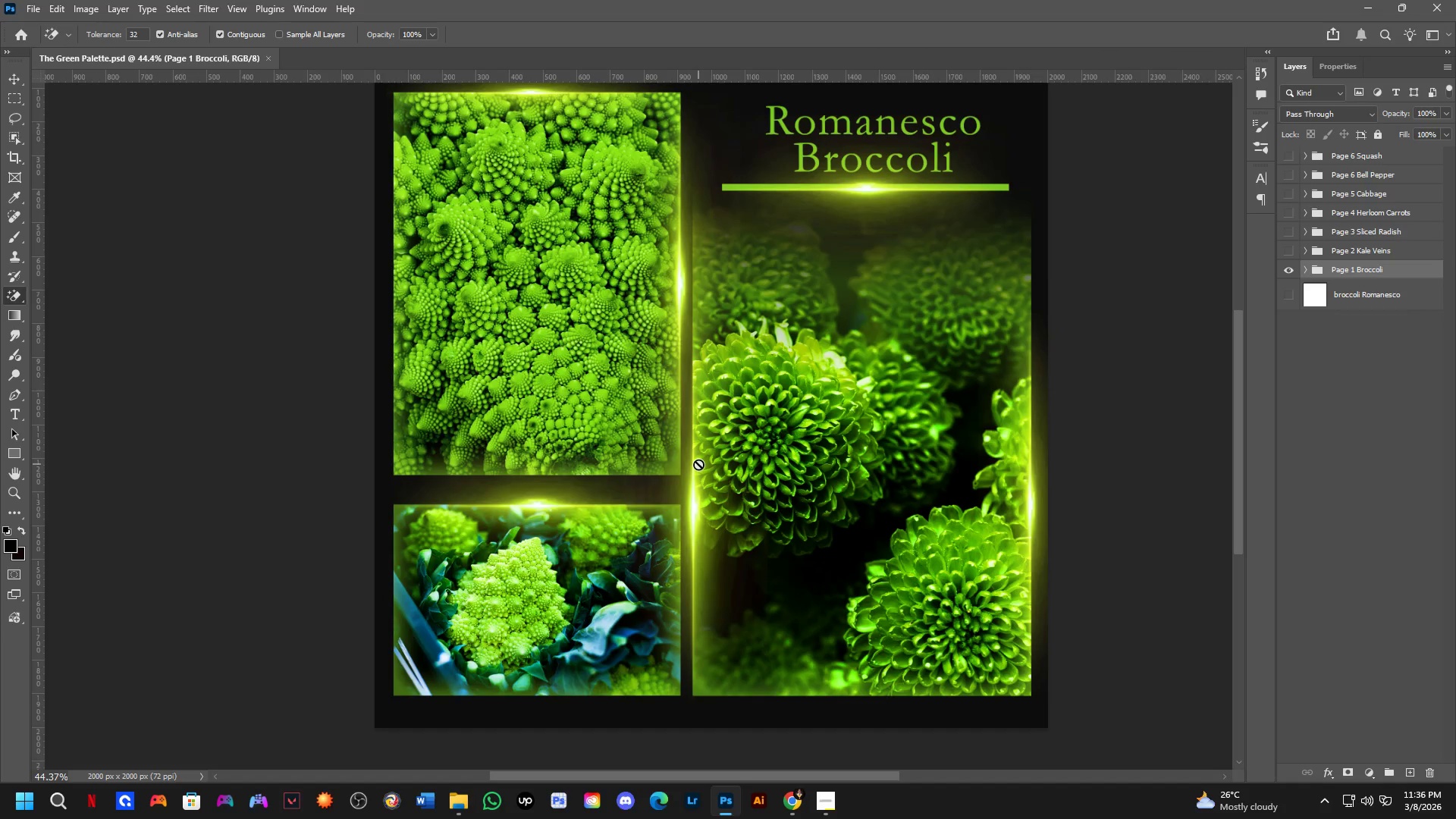 
hold_key(key=Space, duration=0.52)
 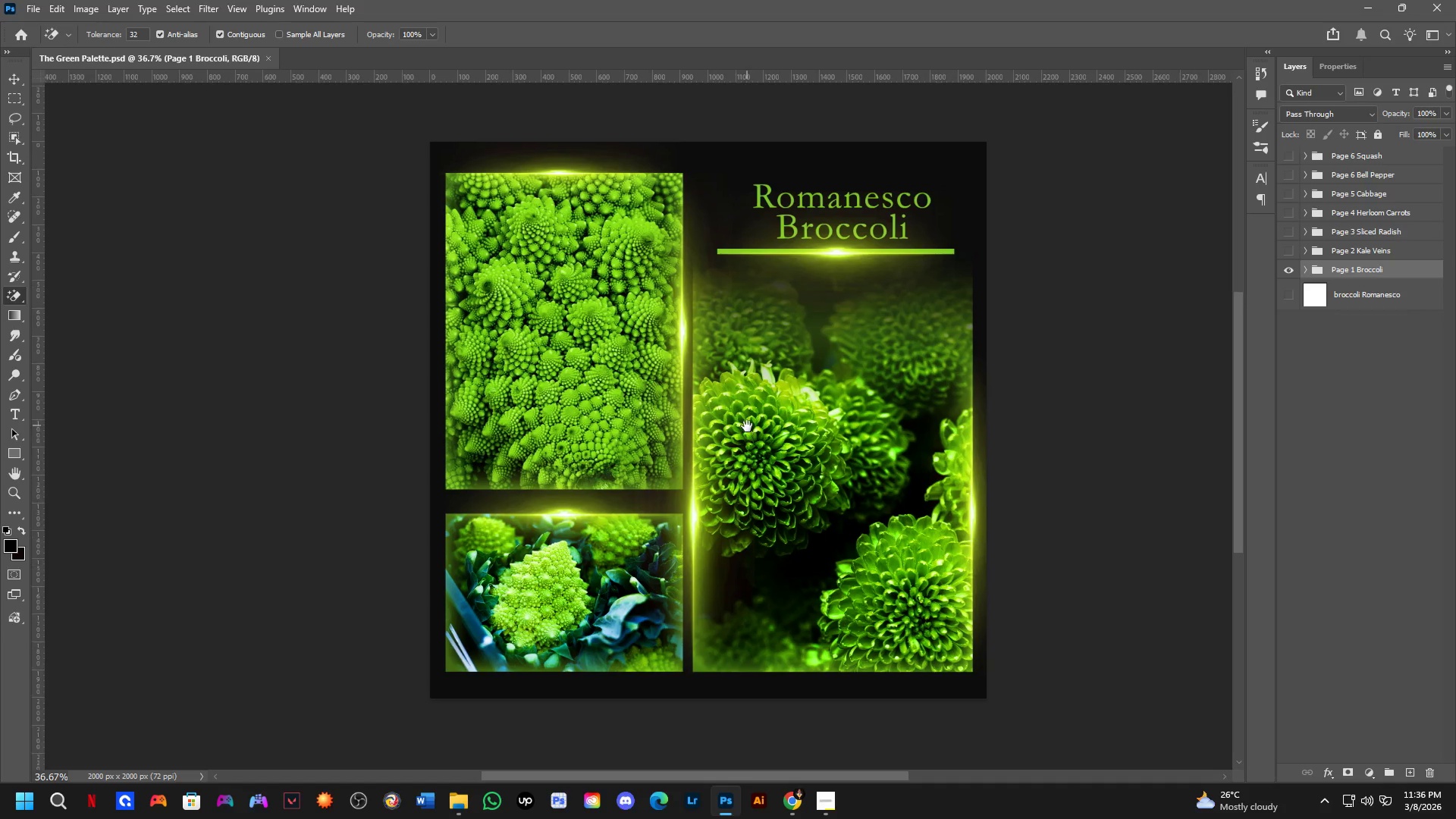 
left_click_drag(start_coordinate=[698, 464], to_coordinate=[695, 460])
 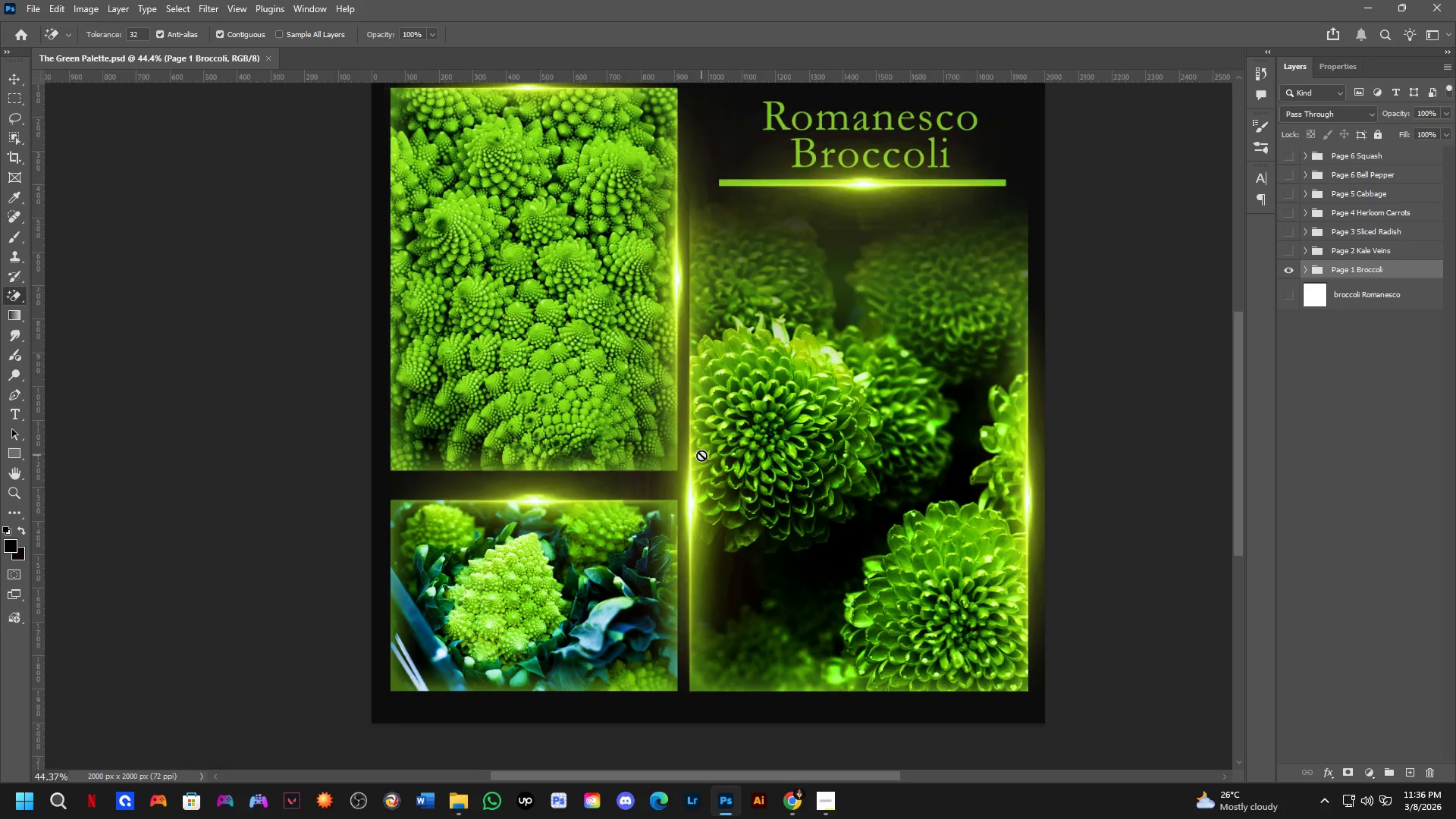 
scroll: coordinate [701, 455], scroll_direction: down, amount: 2.0
 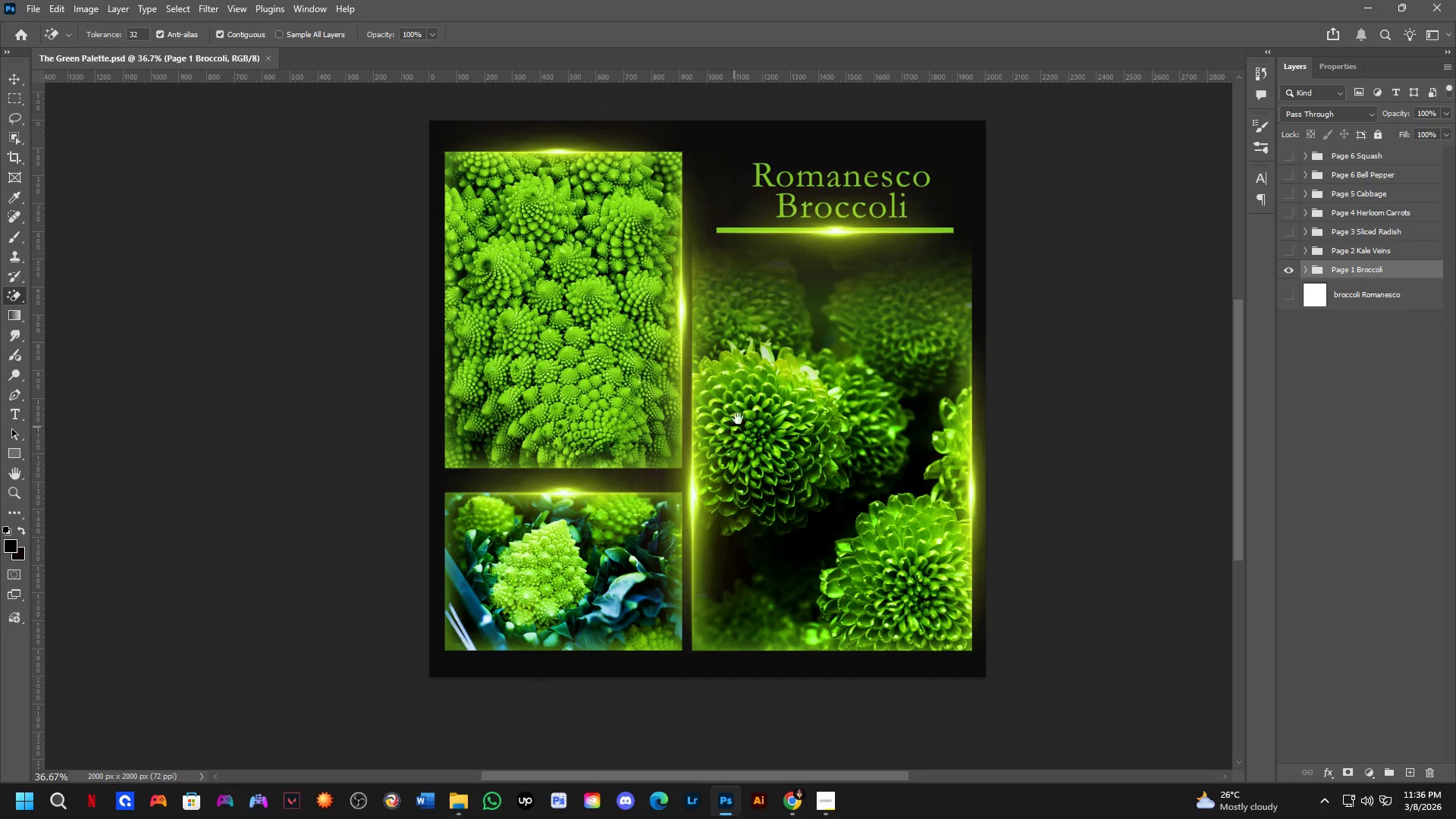 
hold_key(key=Space, duration=0.61)
 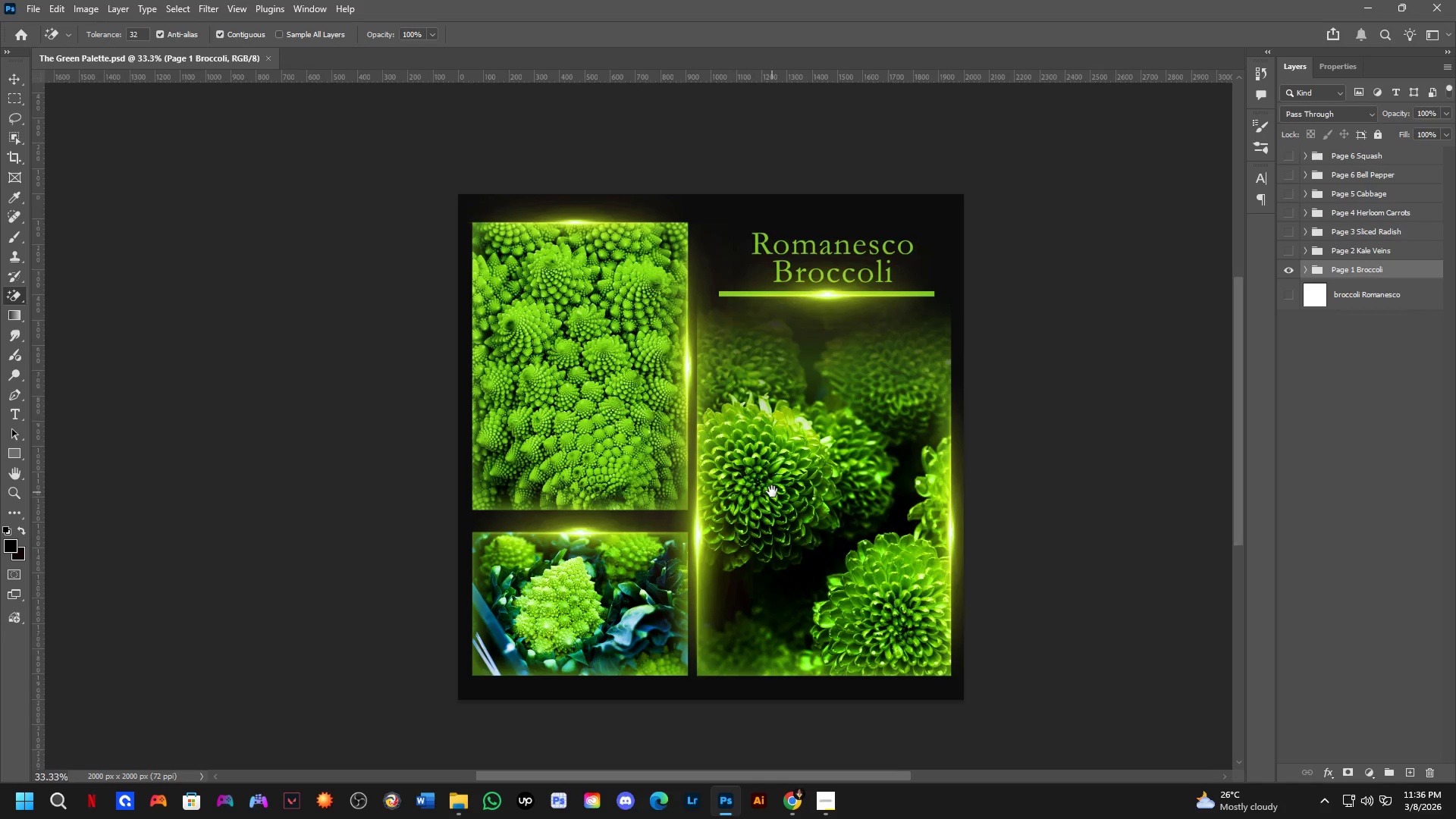 
left_click_drag(start_coordinate=[746, 404], to_coordinate=[747, 453])
 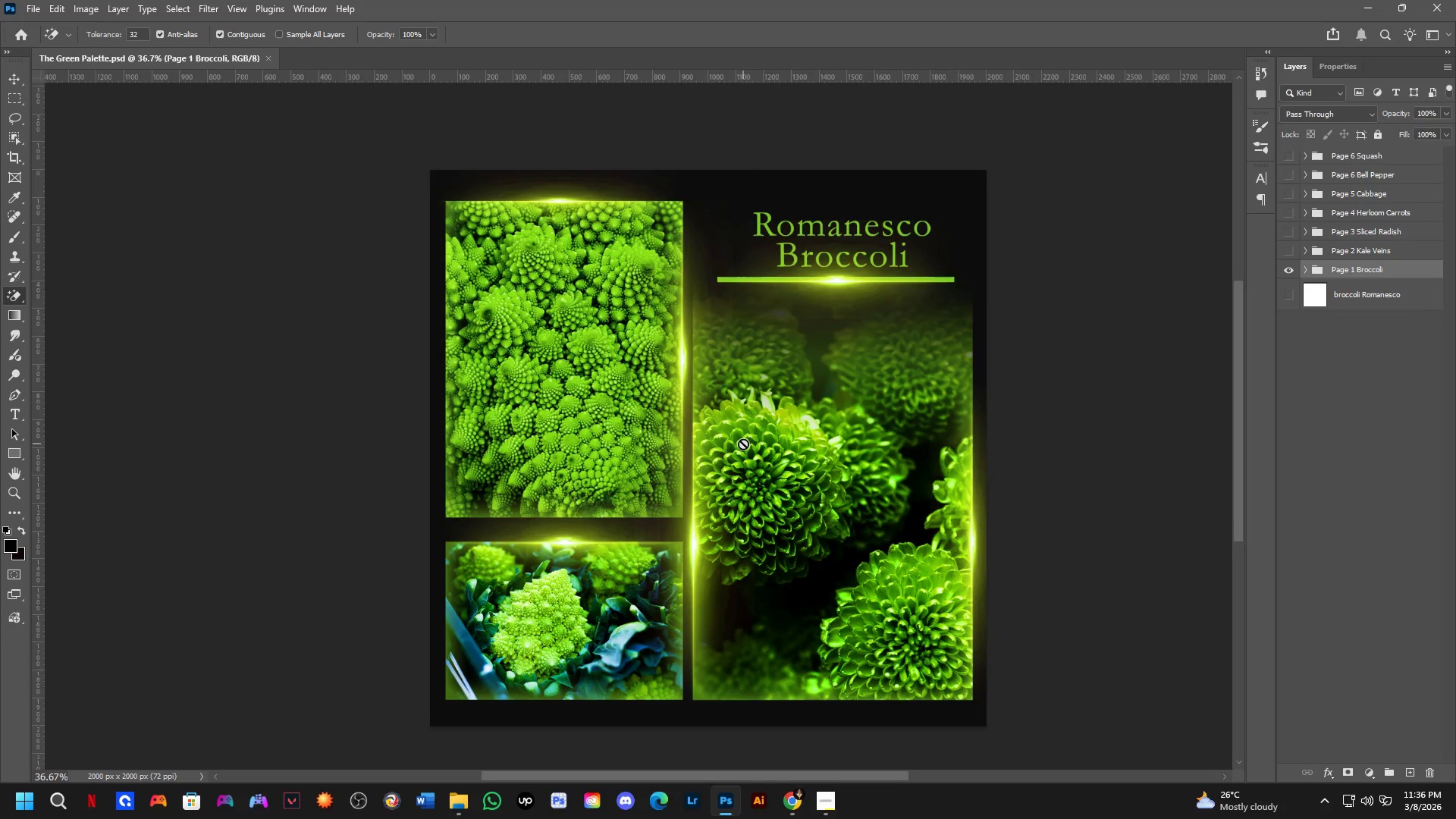 
scroll: coordinate [743, 444], scroll_direction: down, amount: 1.0
 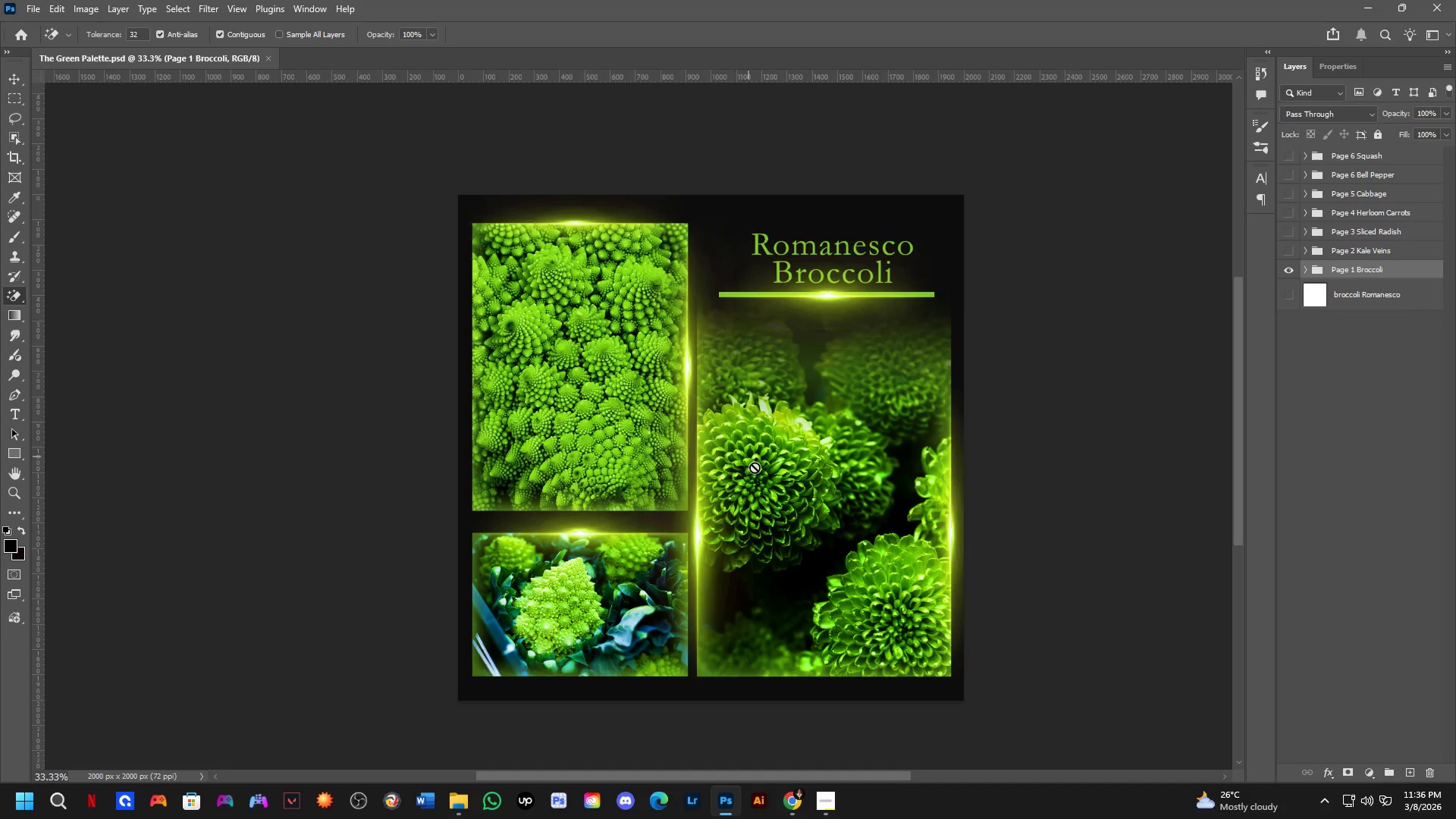 
hold_key(key=Space, duration=0.45)
 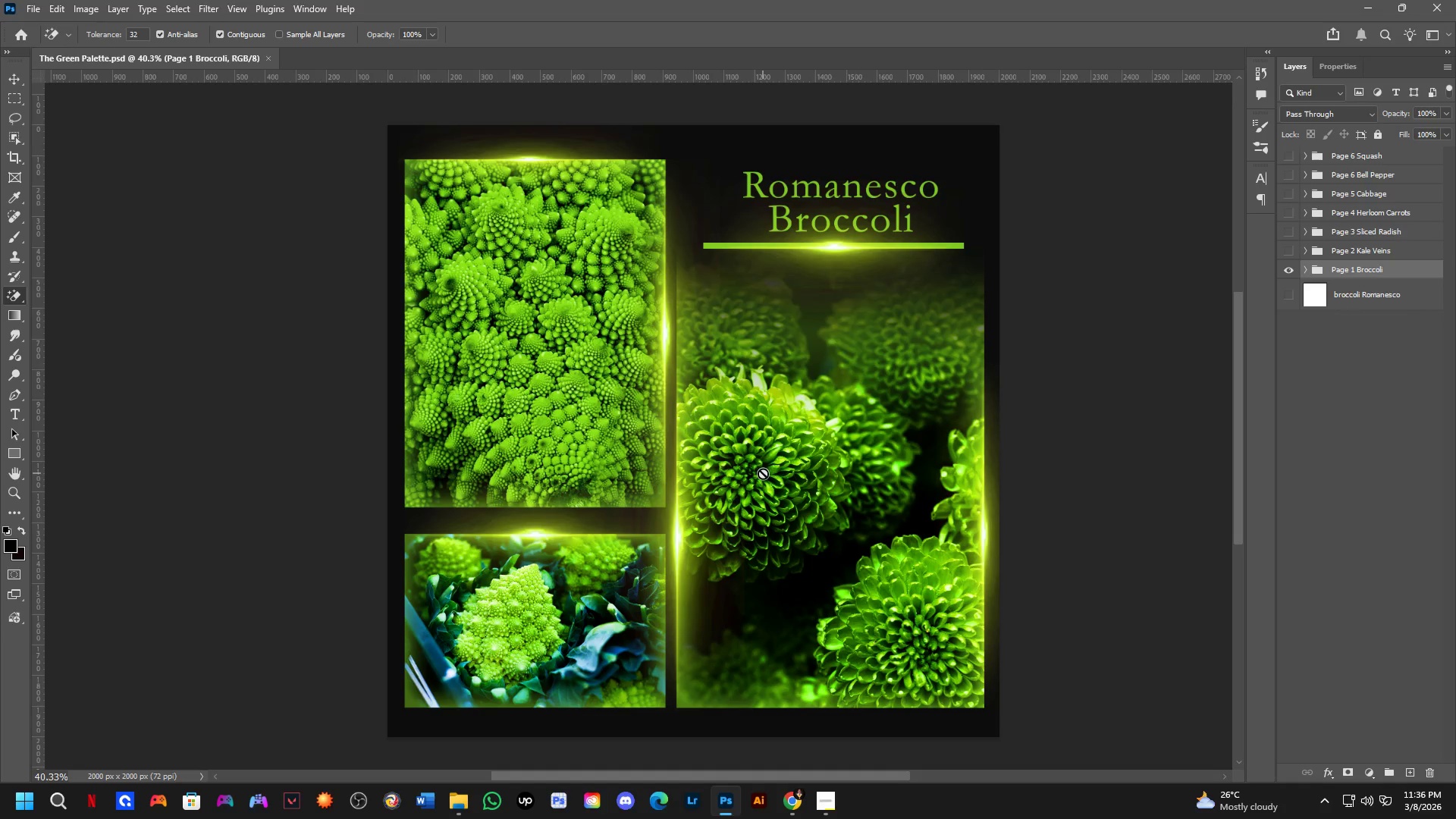 
left_click_drag(start_coordinate=[772, 493], to_coordinate=[767, 484])
 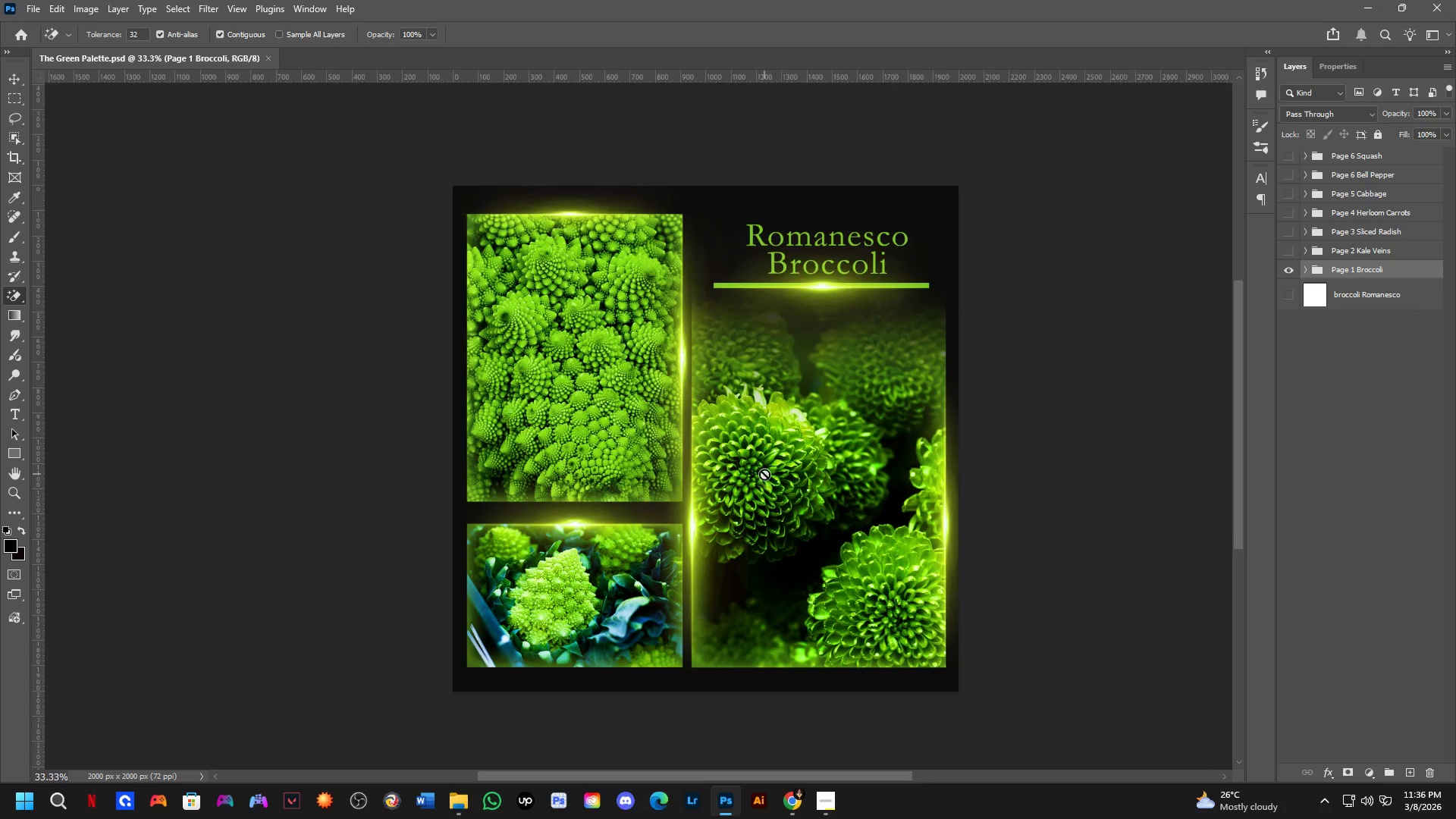 
scroll: coordinate [764, 473], scroll_direction: up, amount: 2.0
 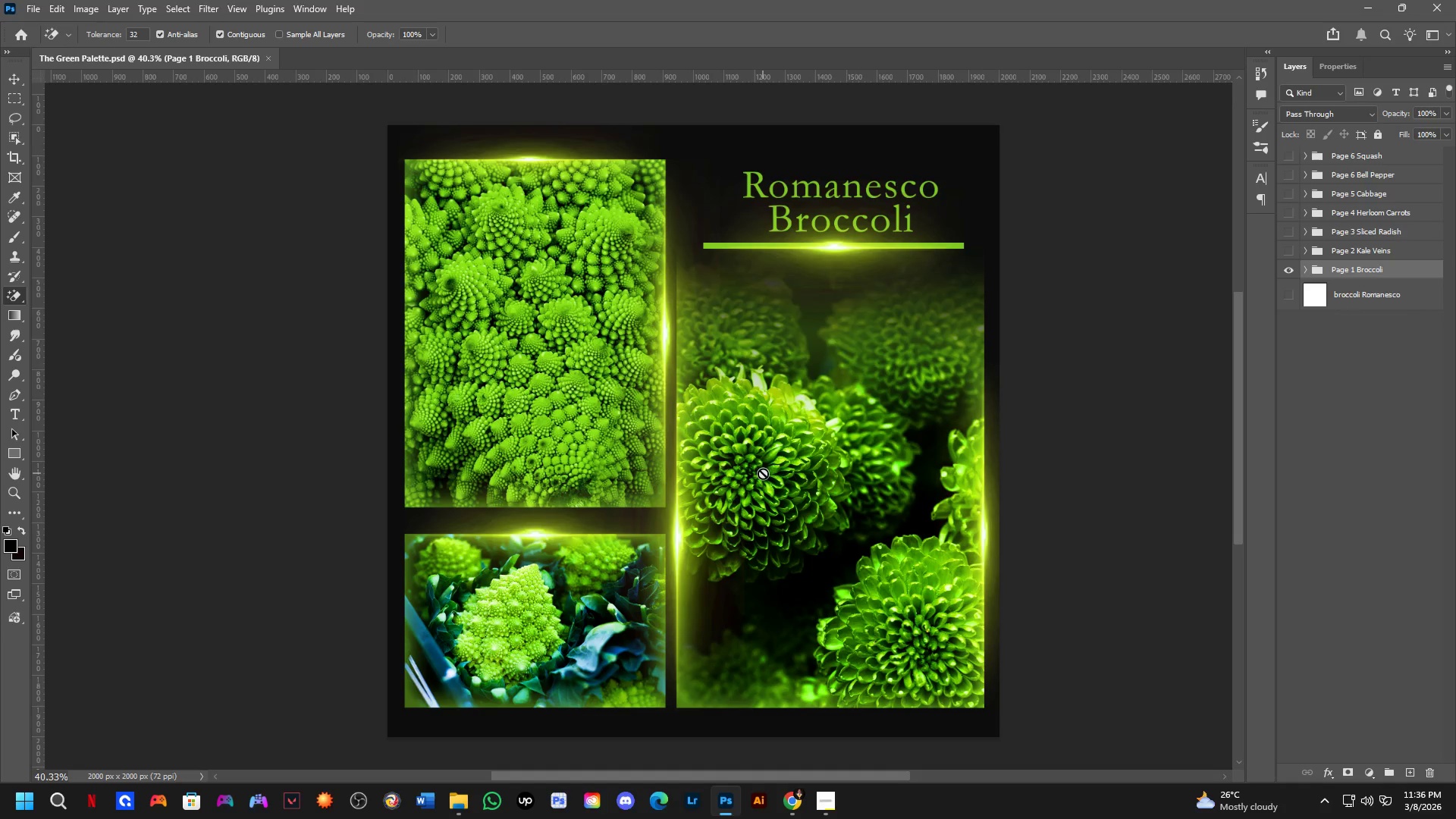 
hold_key(key=Space, duration=0.5)
 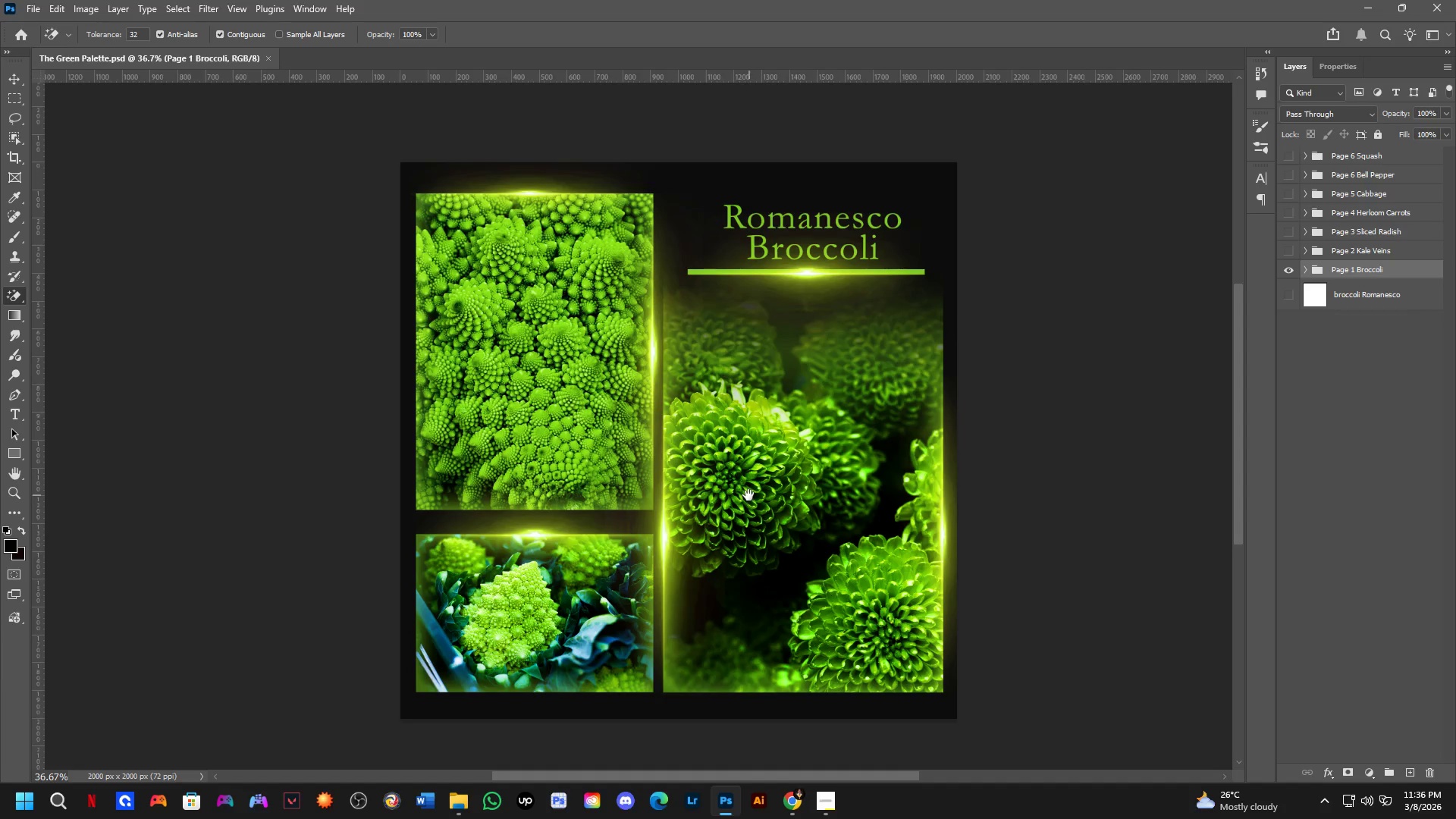 
left_click_drag(start_coordinate=[771, 469], to_coordinate=[751, 475])
 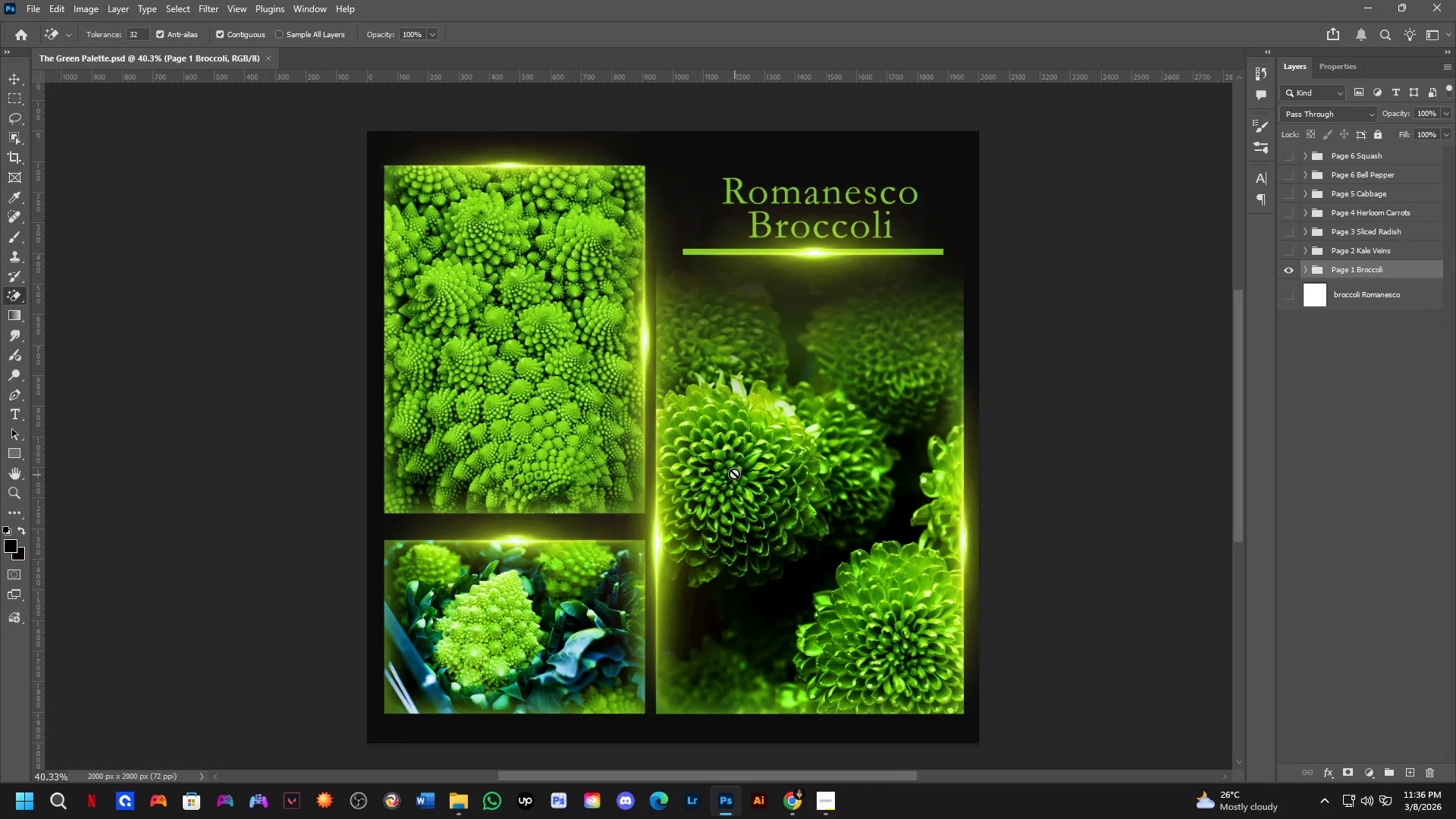 
scroll: coordinate [733, 472], scroll_direction: down, amount: 1.0
 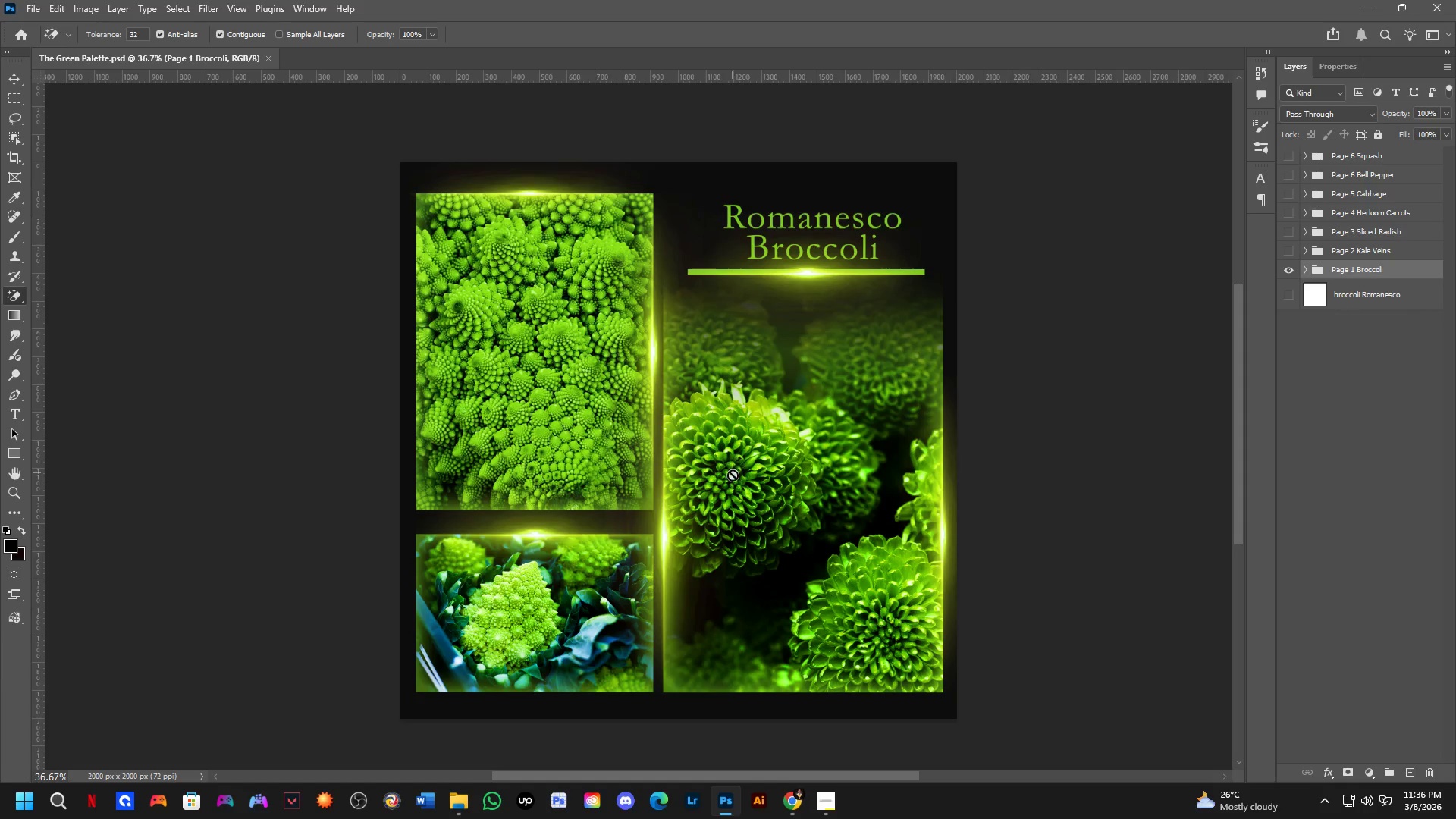 
hold_key(key=Space, duration=1.5)
 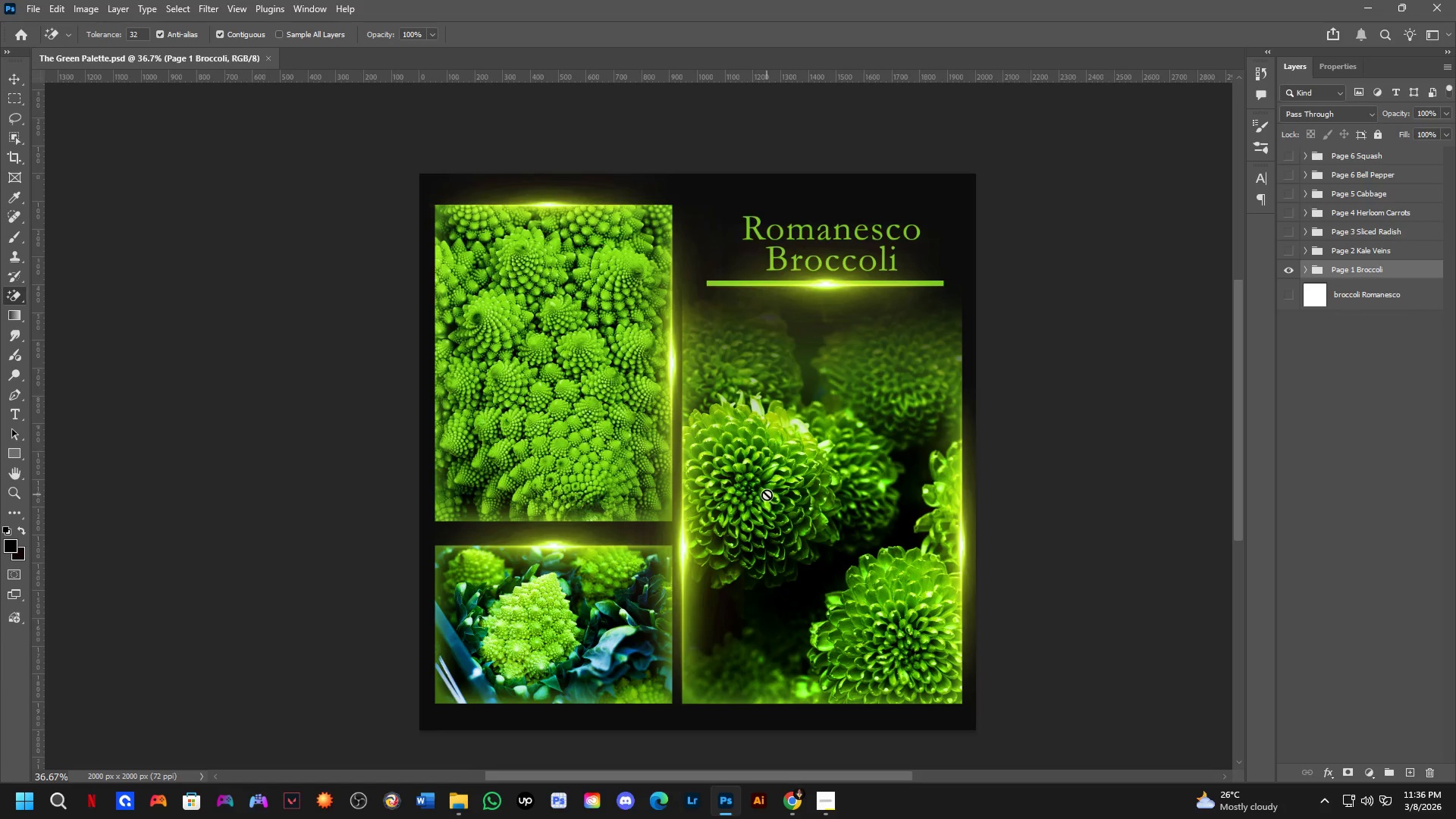 
left_click_drag(start_coordinate=[750, 495], to_coordinate=[769, 507])
 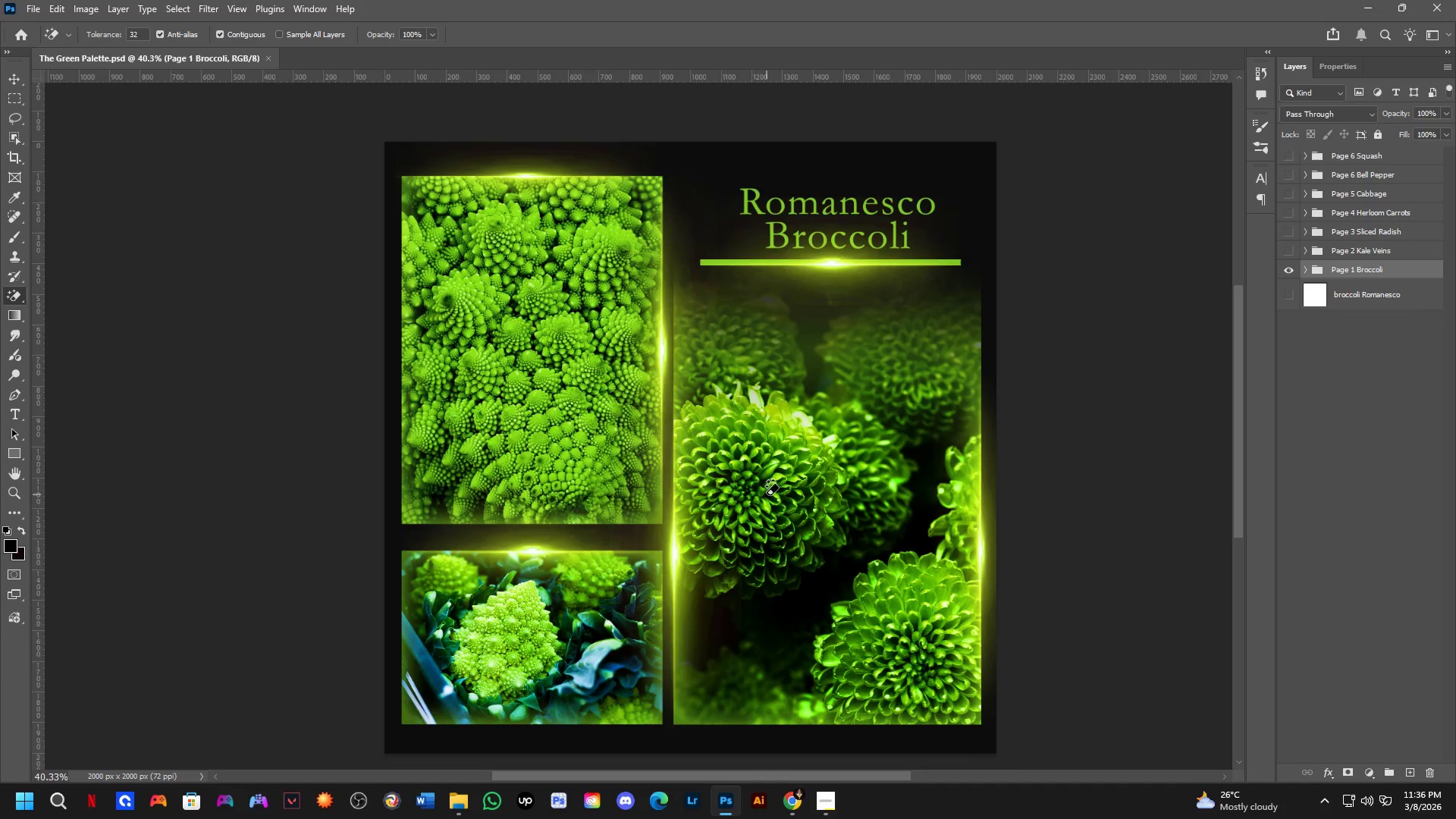 
key(Space)
 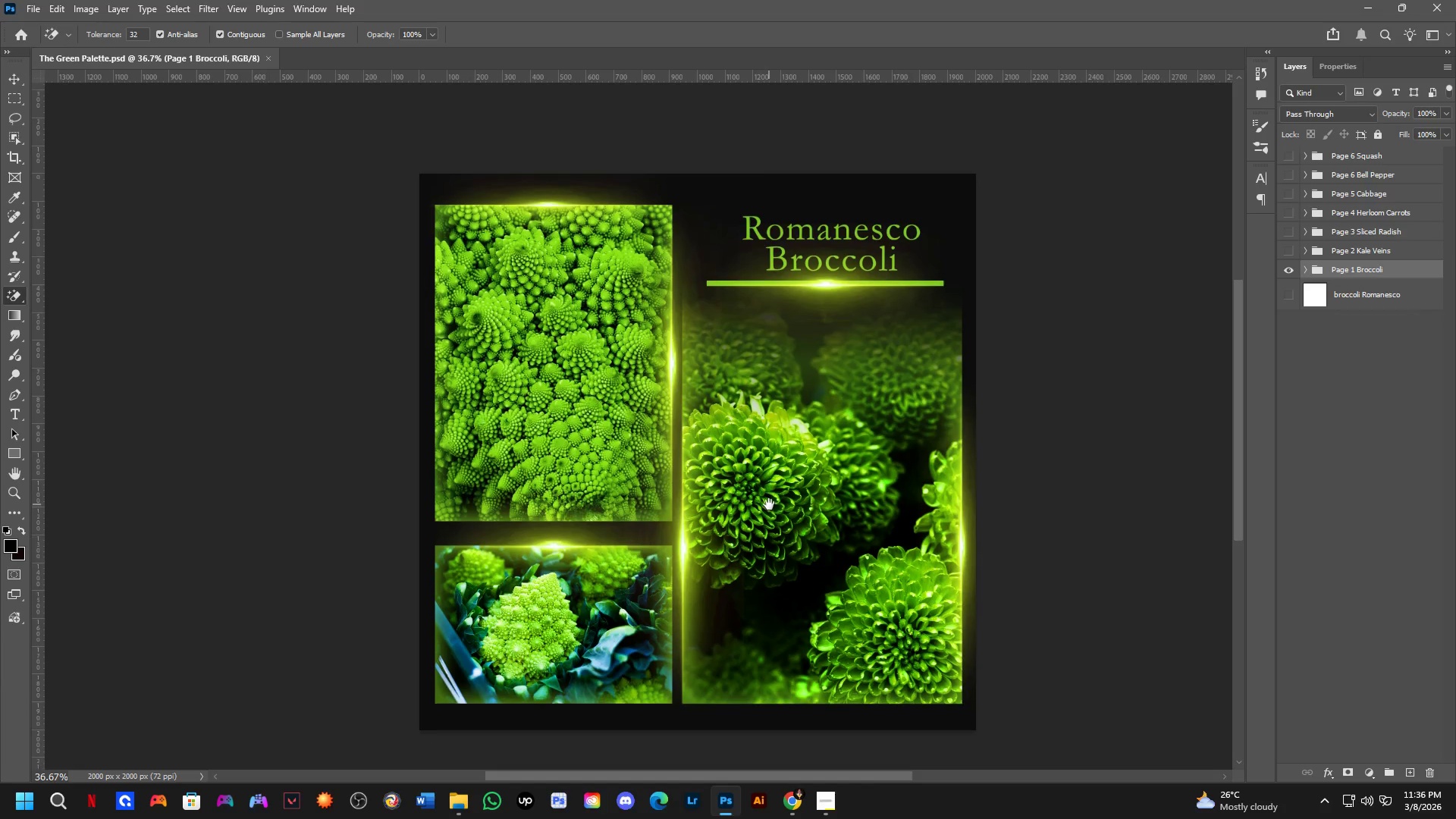 
key(Space)
 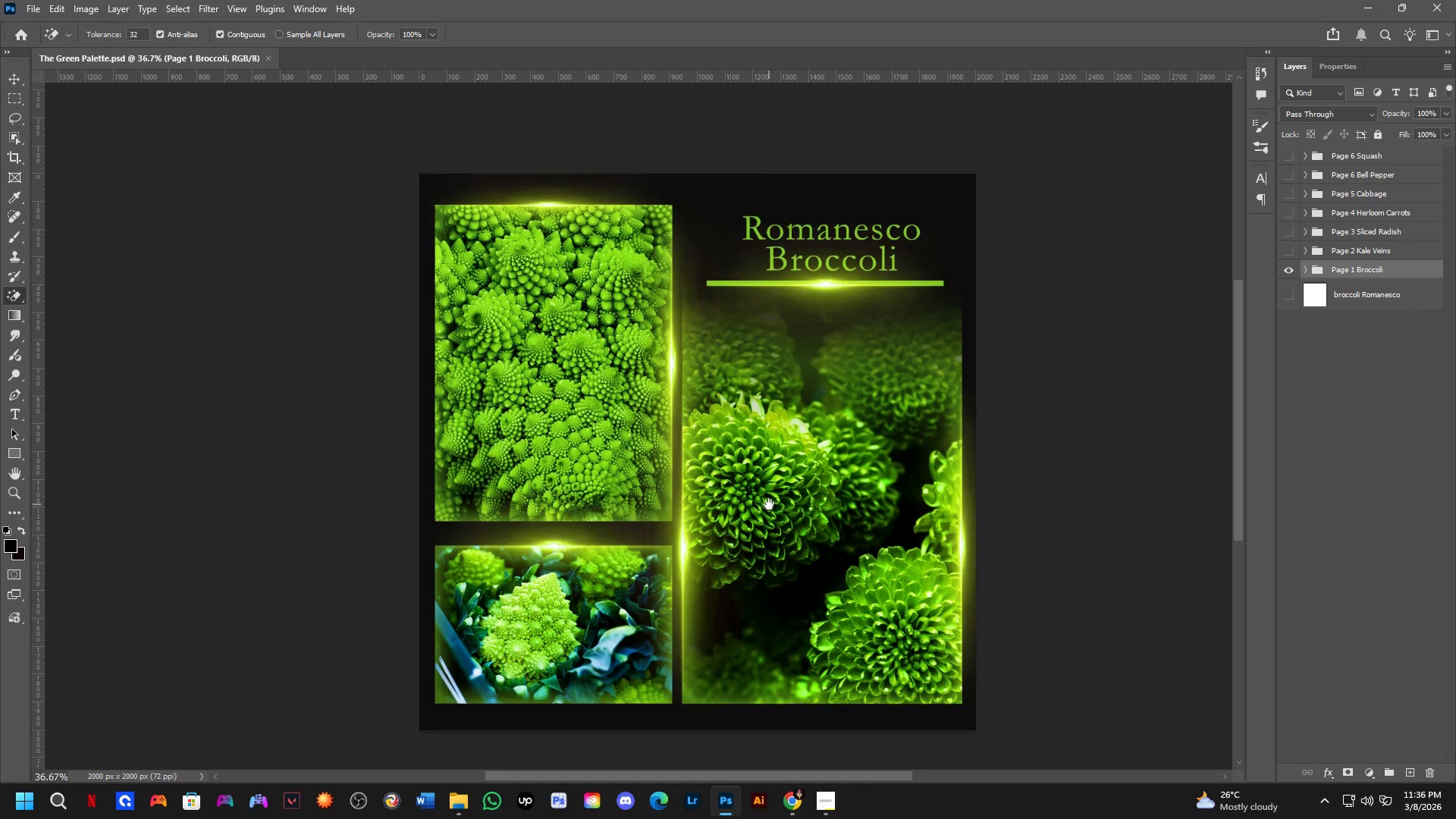 
key(Space)
 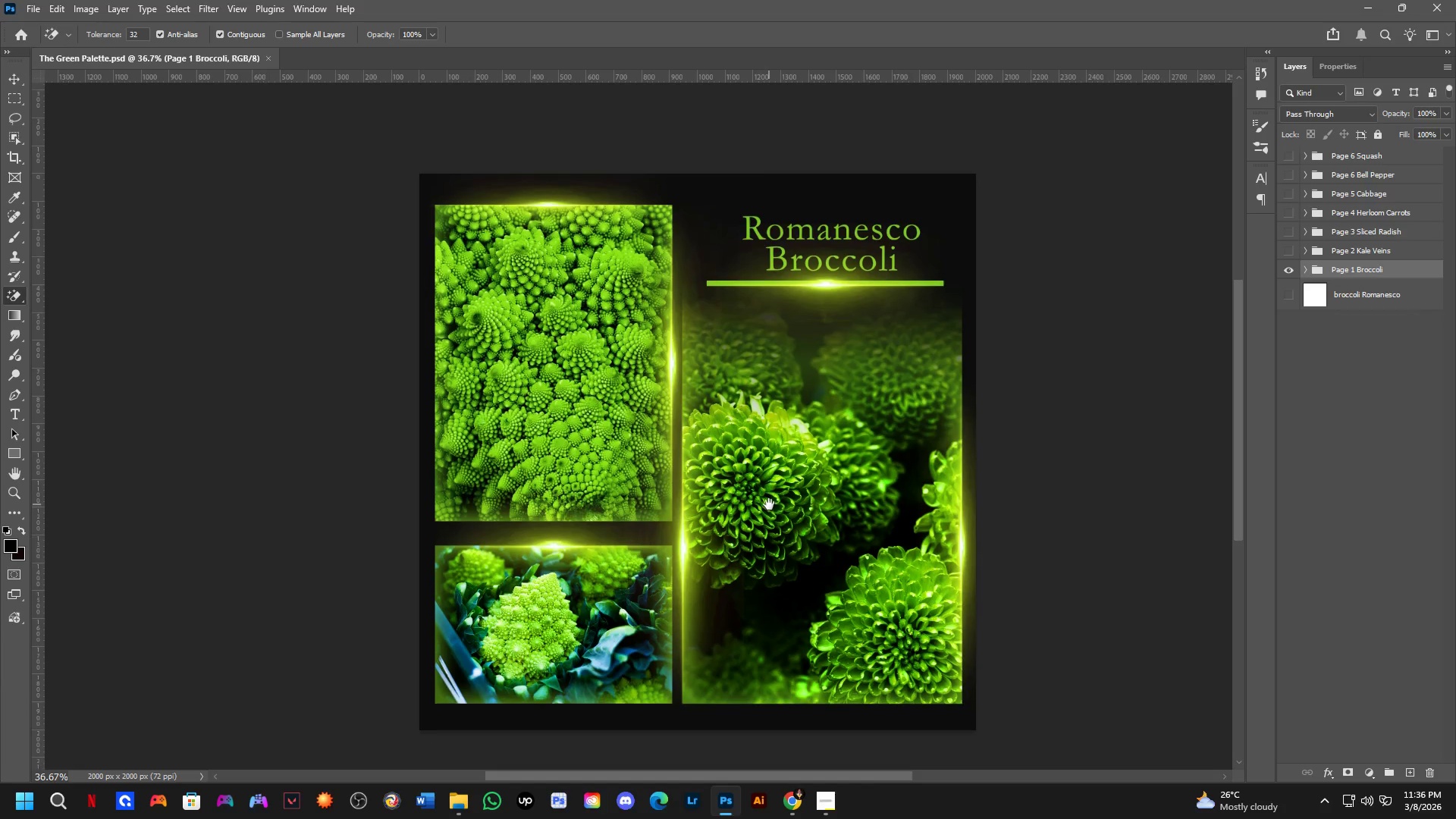 
key(Space)
 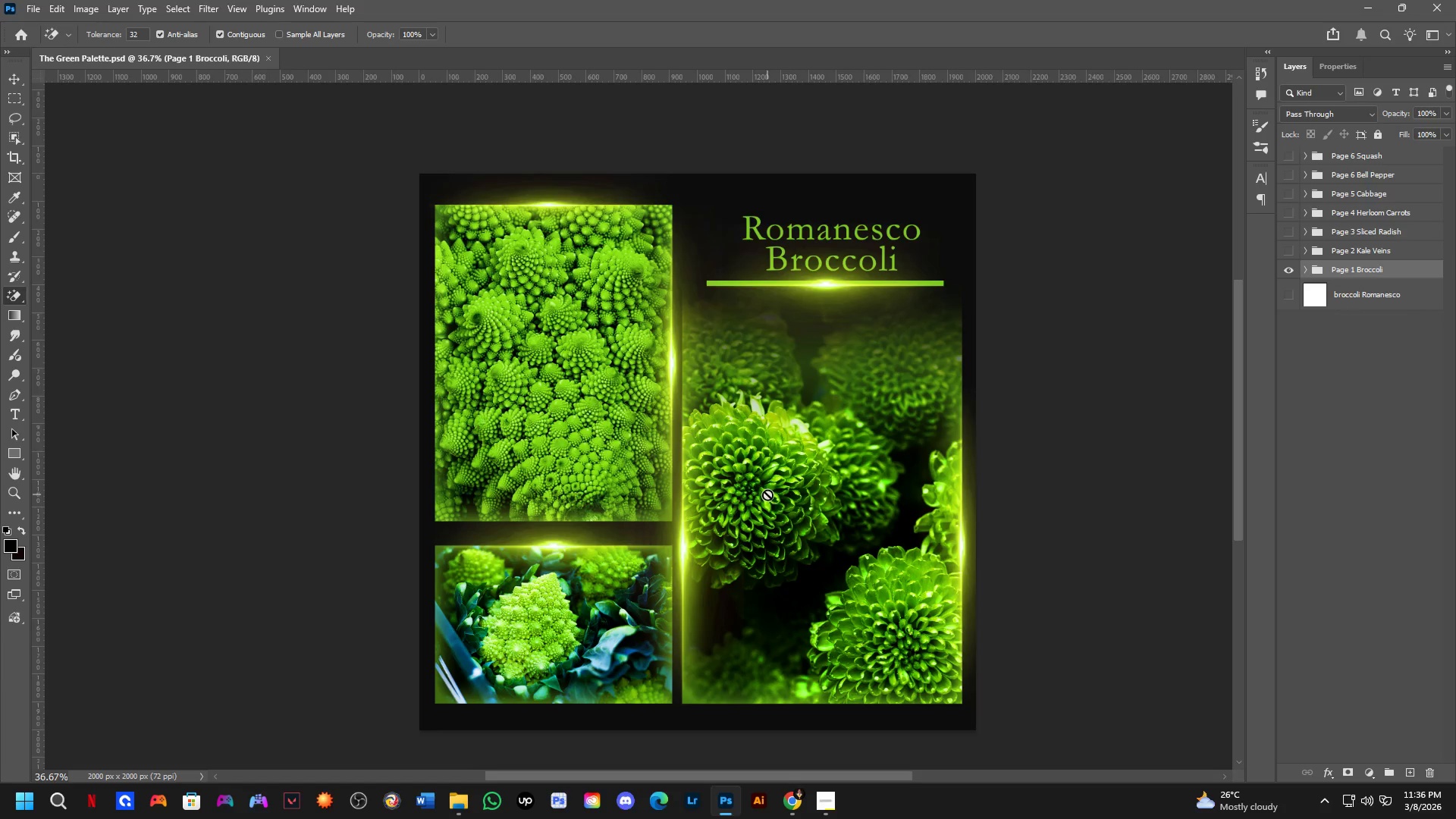 
scroll: coordinate [767, 494], scroll_direction: up, amount: 2.0
 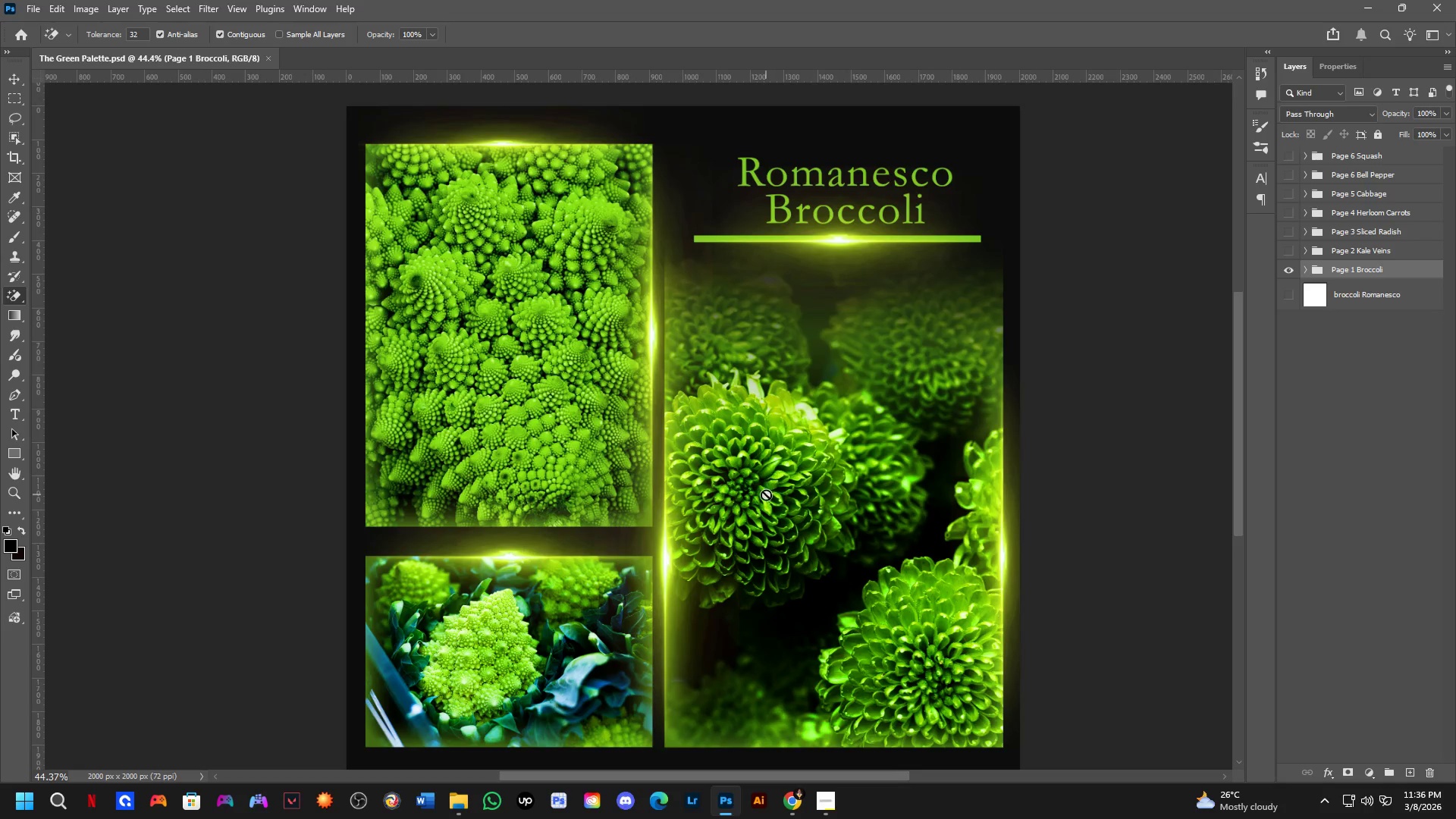 
hold_key(key=Space, duration=0.61)
 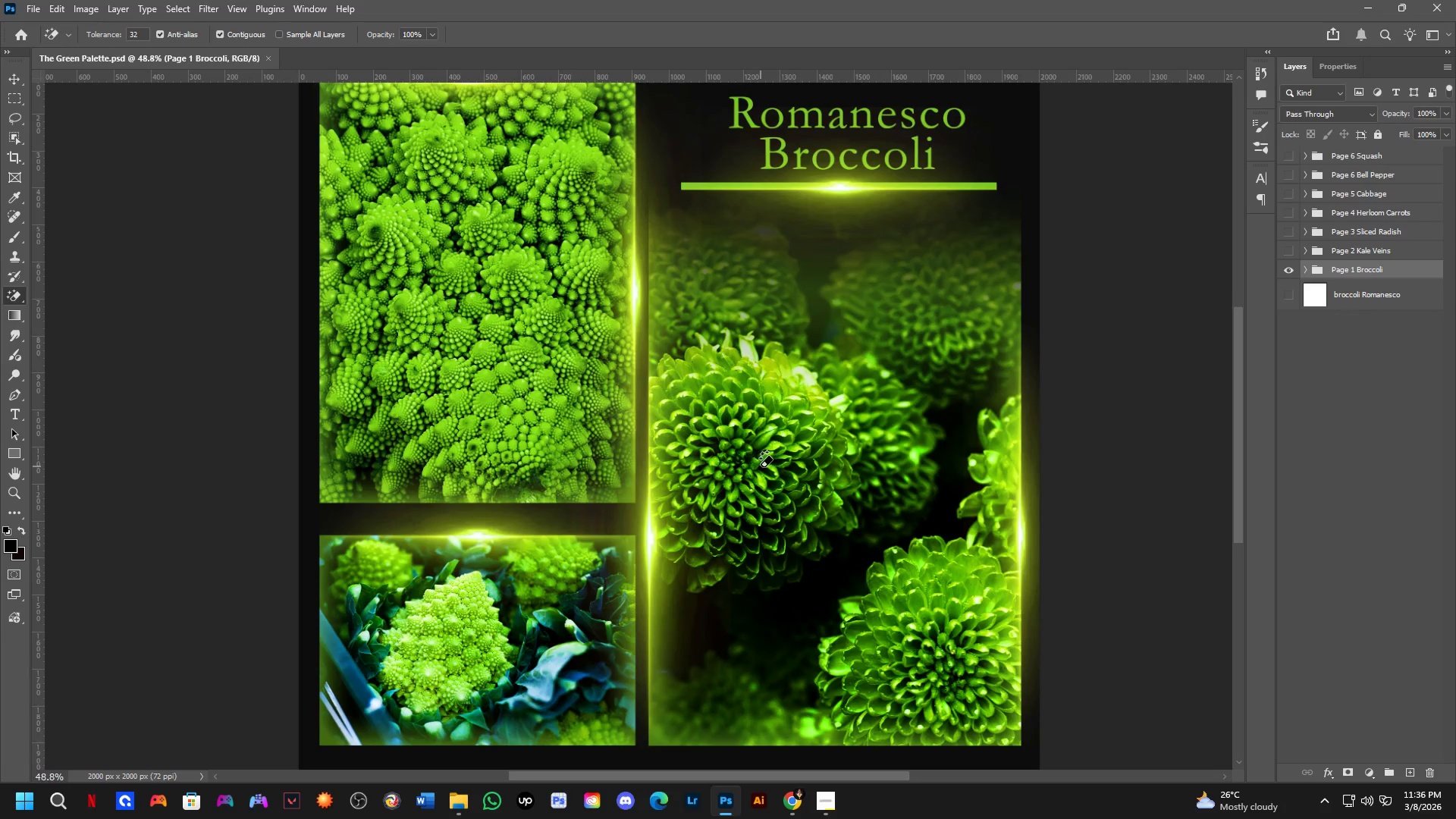 
left_click_drag(start_coordinate=[766, 494], to_coordinate=[761, 466])
 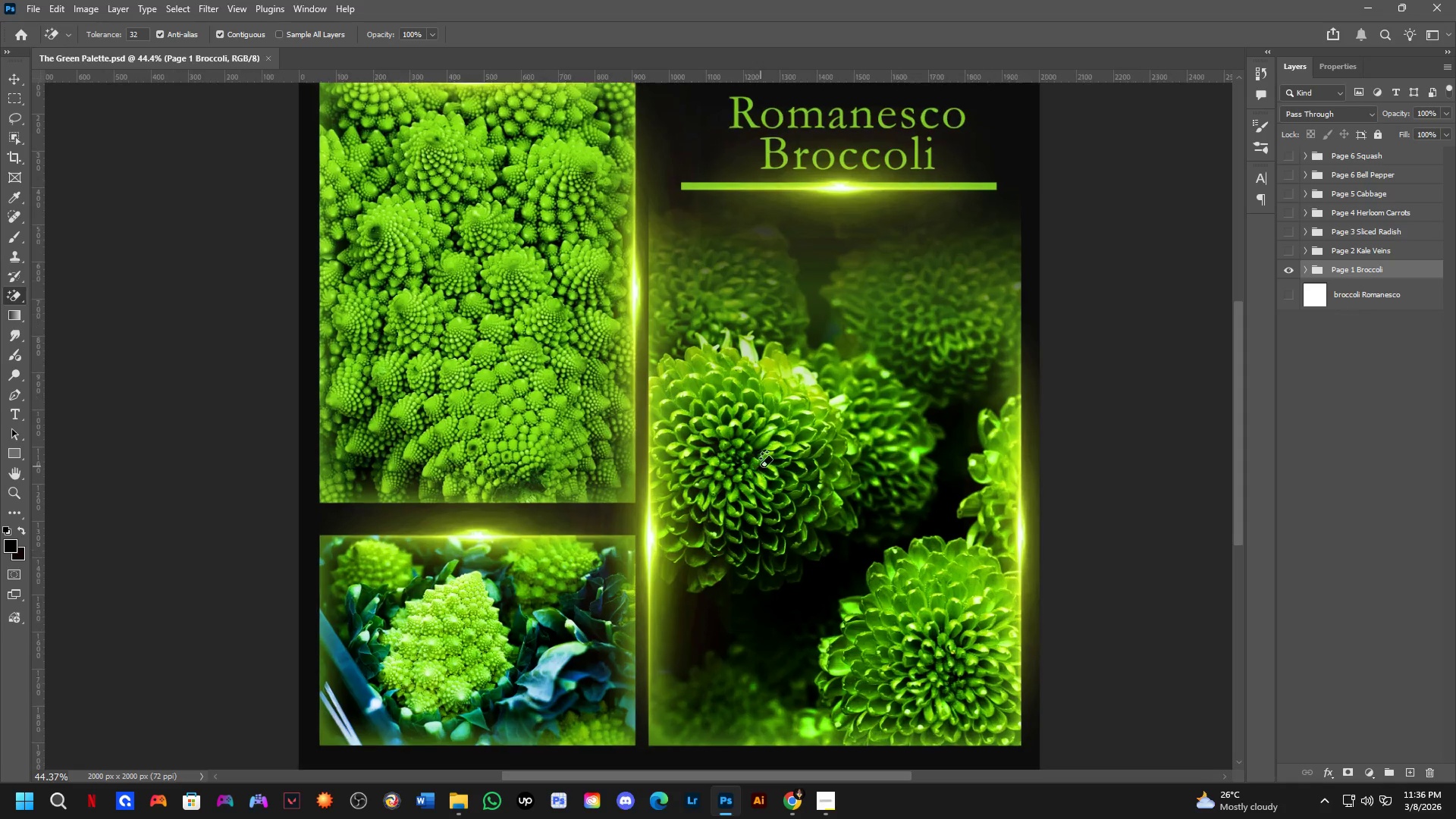 
scroll: coordinate [717, 470], scroll_direction: up, amount: 2.0
 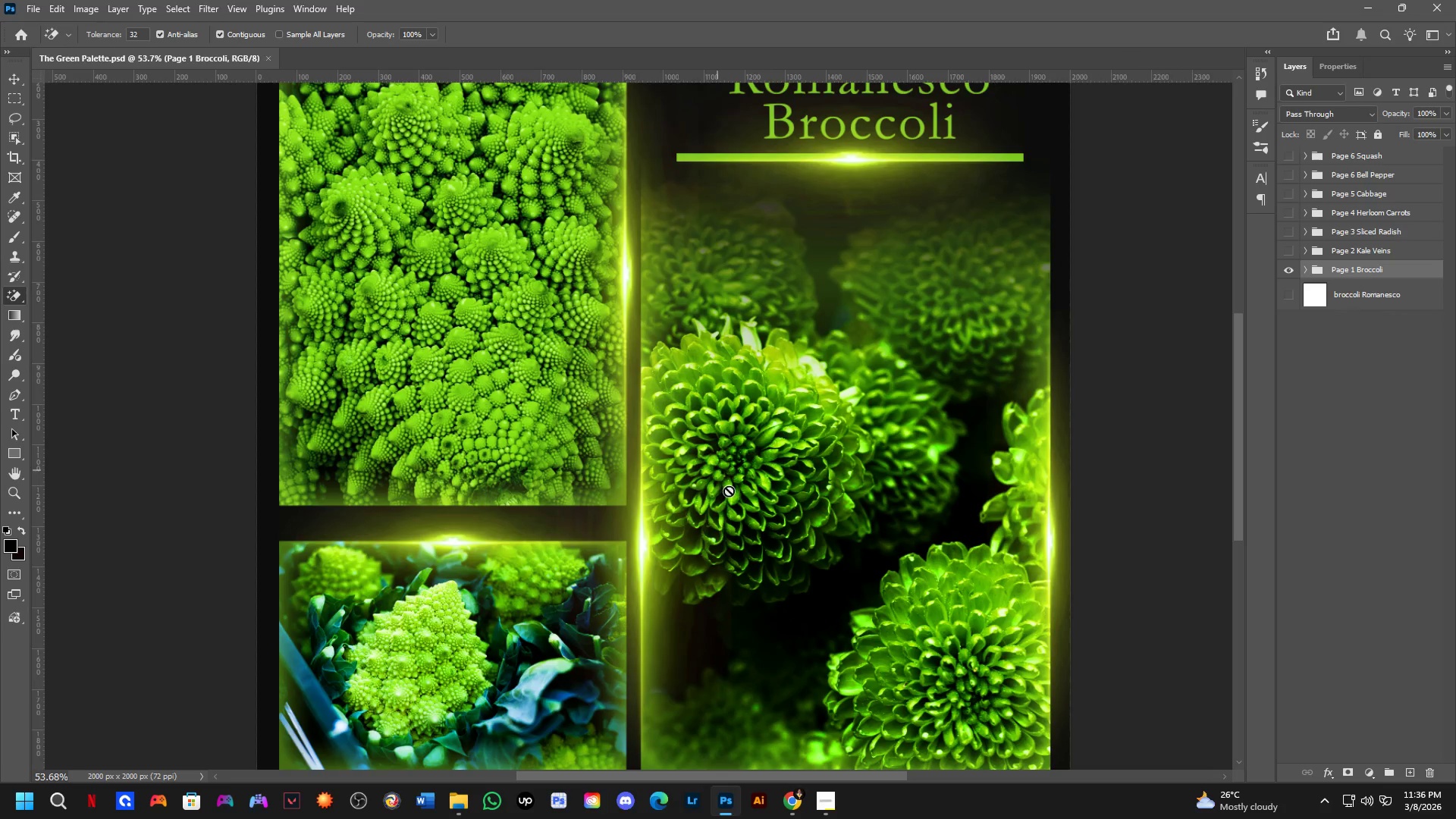 
hold_key(key=Space, duration=0.8)
 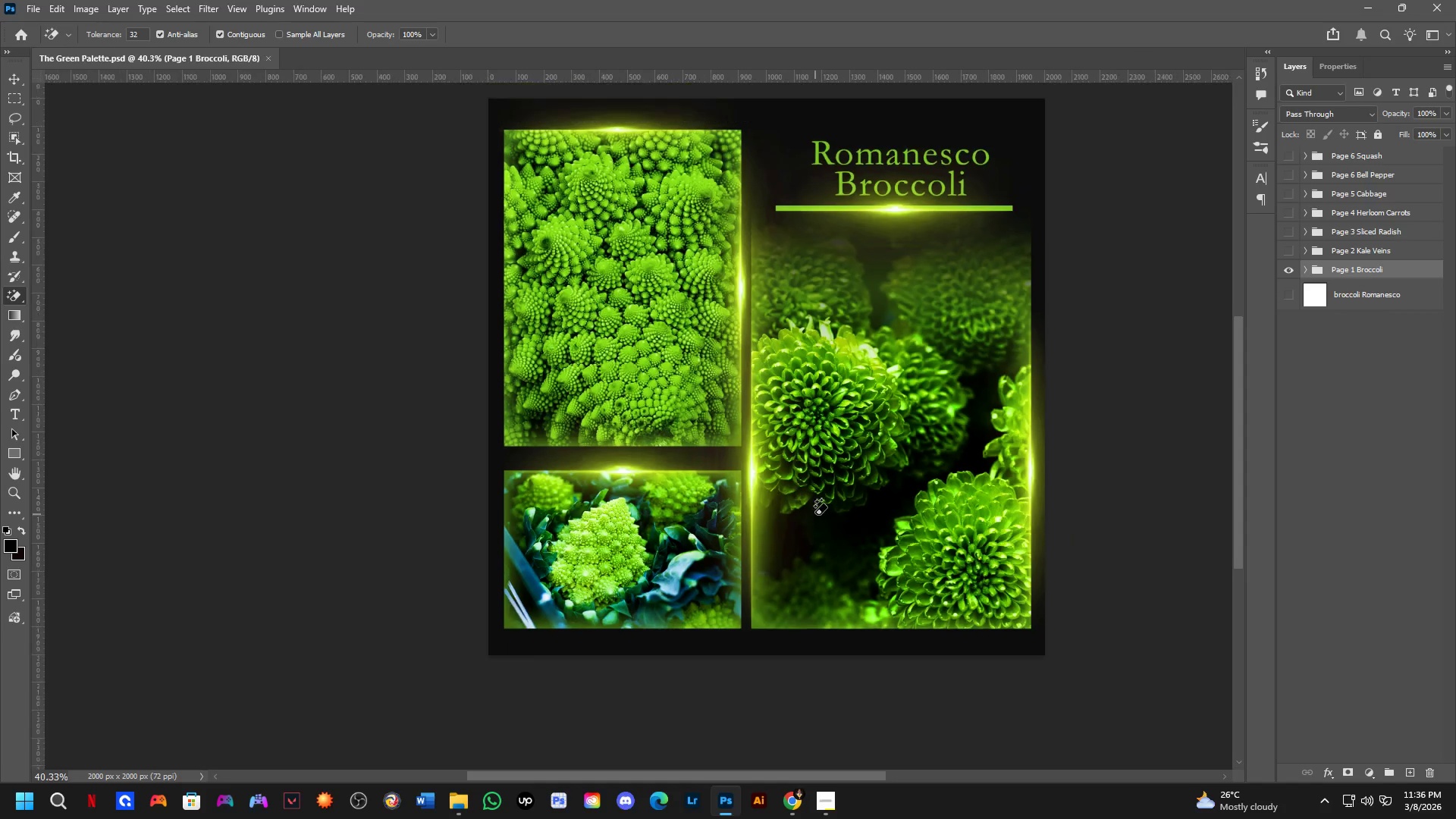 
left_click_drag(start_coordinate=[765, 576], to_coordinate=[839, 491])
 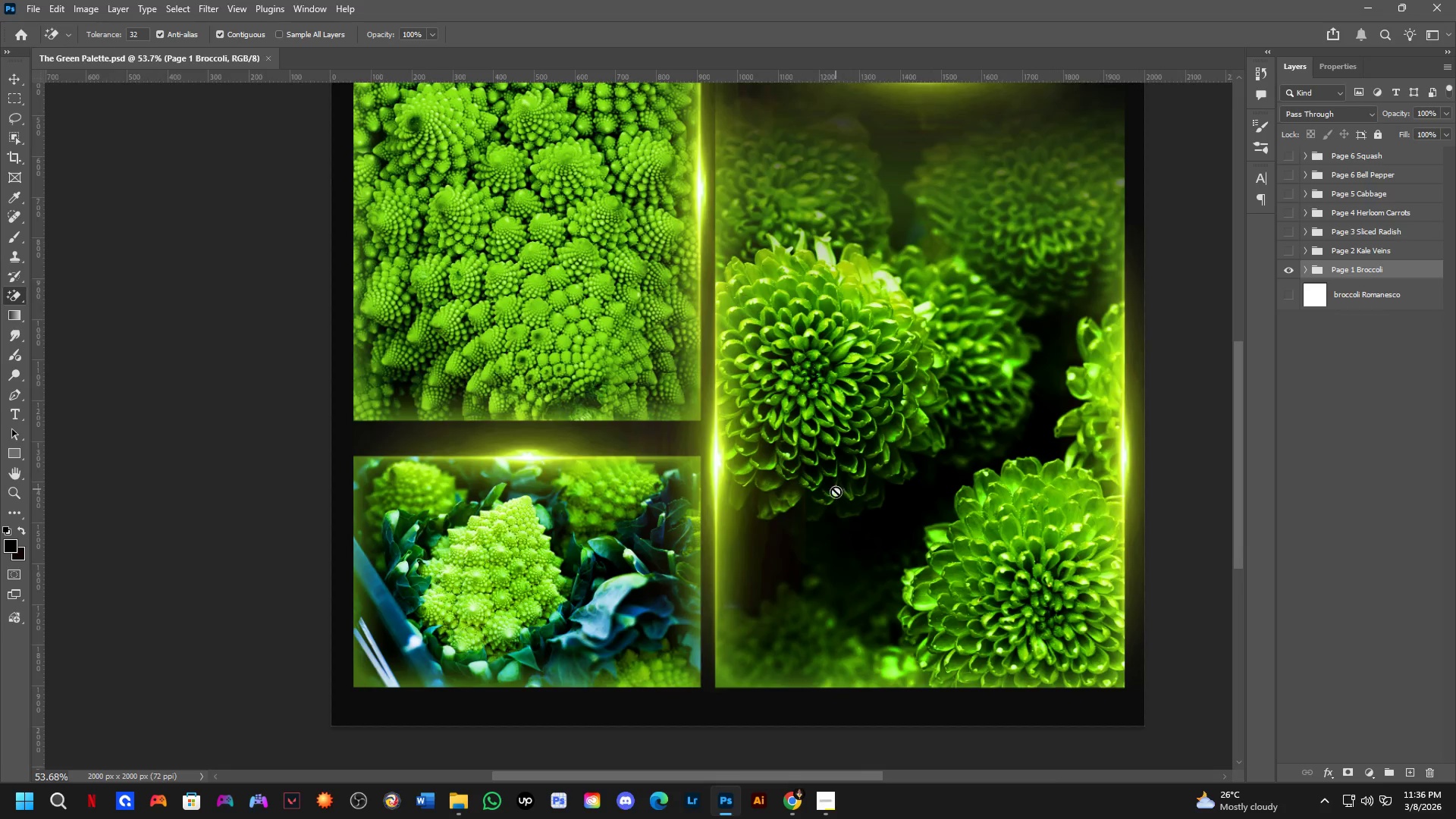 
scroll: coordinate [740, 494], scroll_direction: down, amount: 7.0
 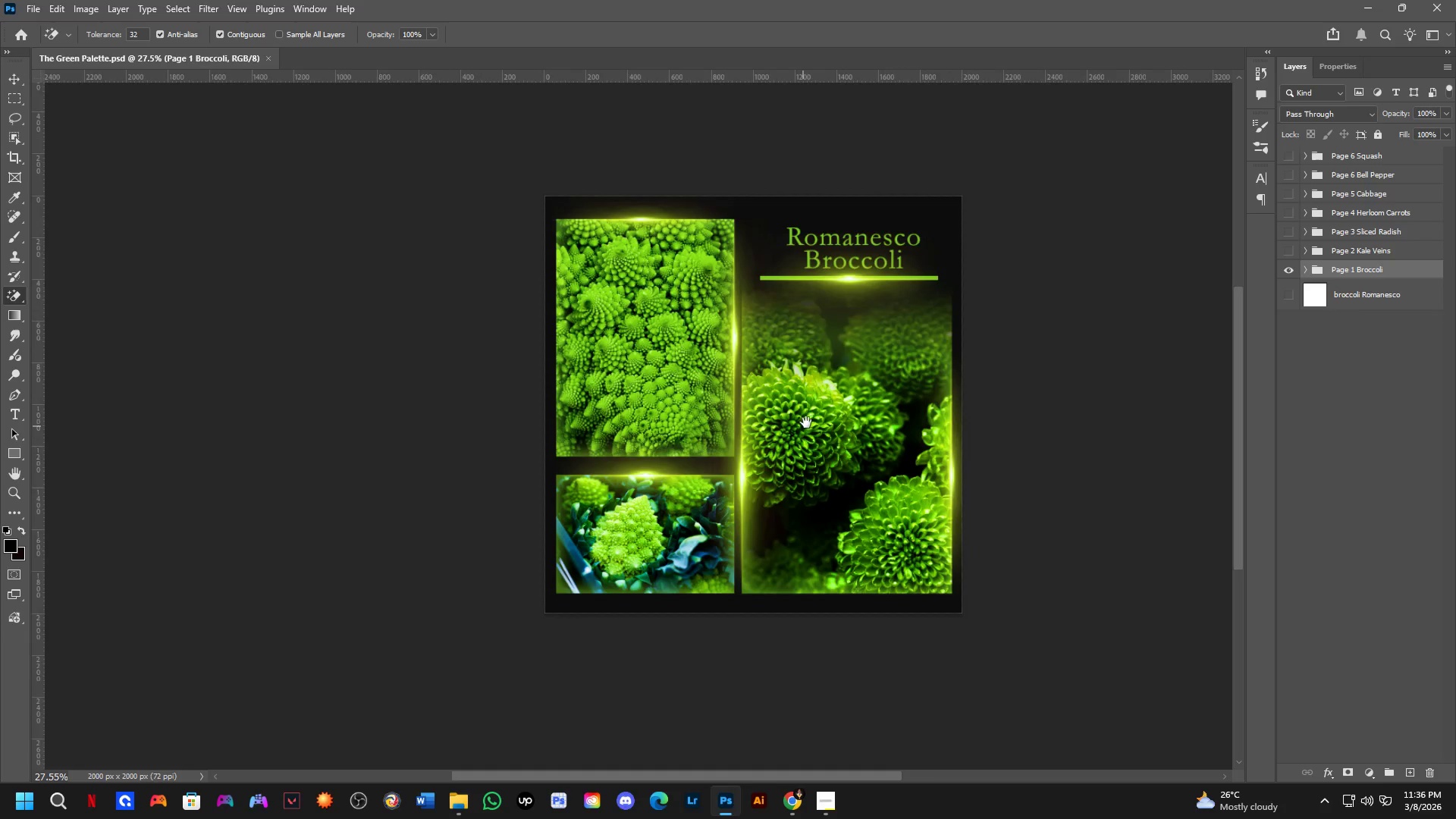 
hold_key(key=Space, duration=0.8)
 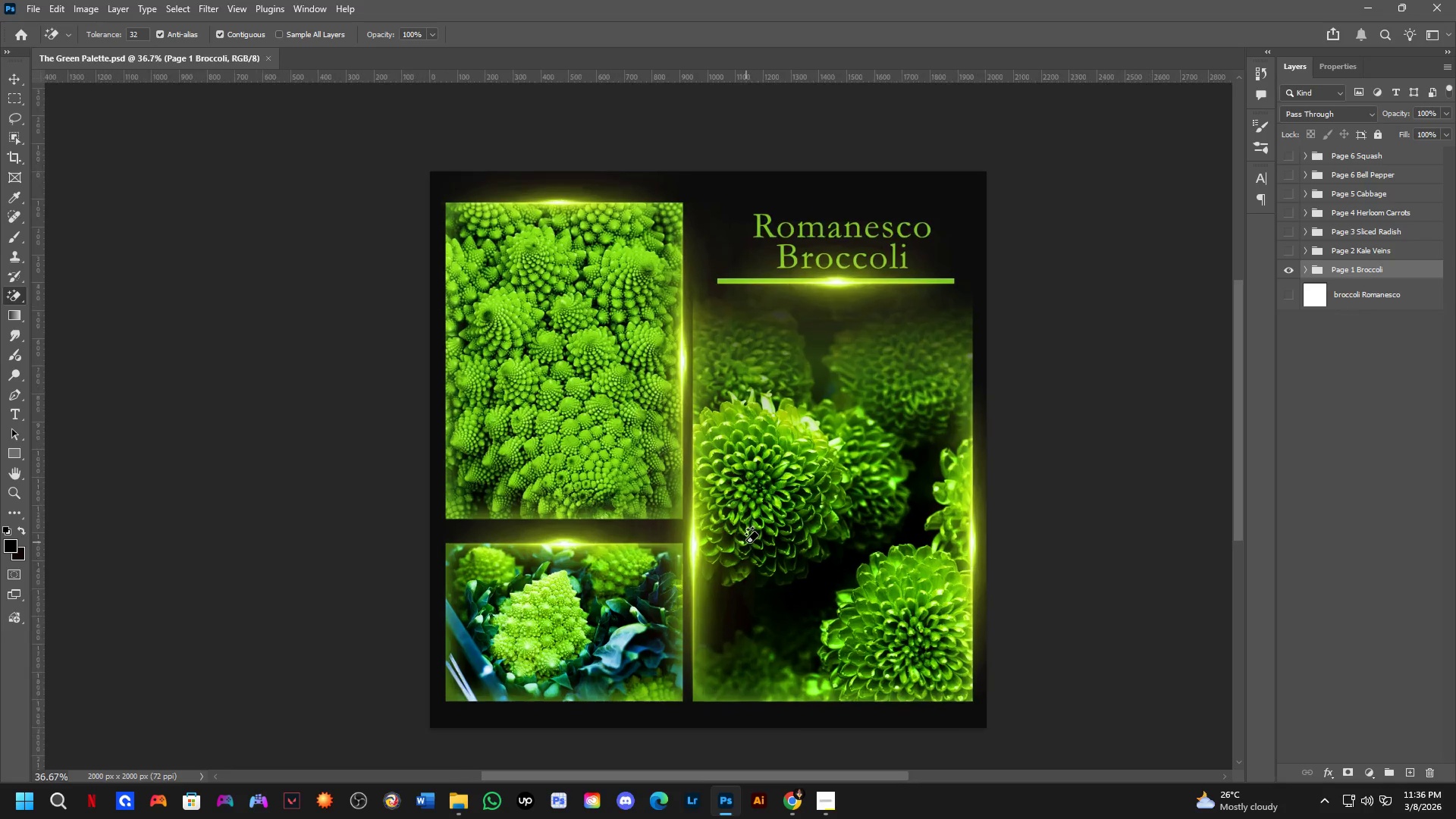 
left_click_drag(start_coordinate=[806, 428], to_coordinate=[770, 497])
 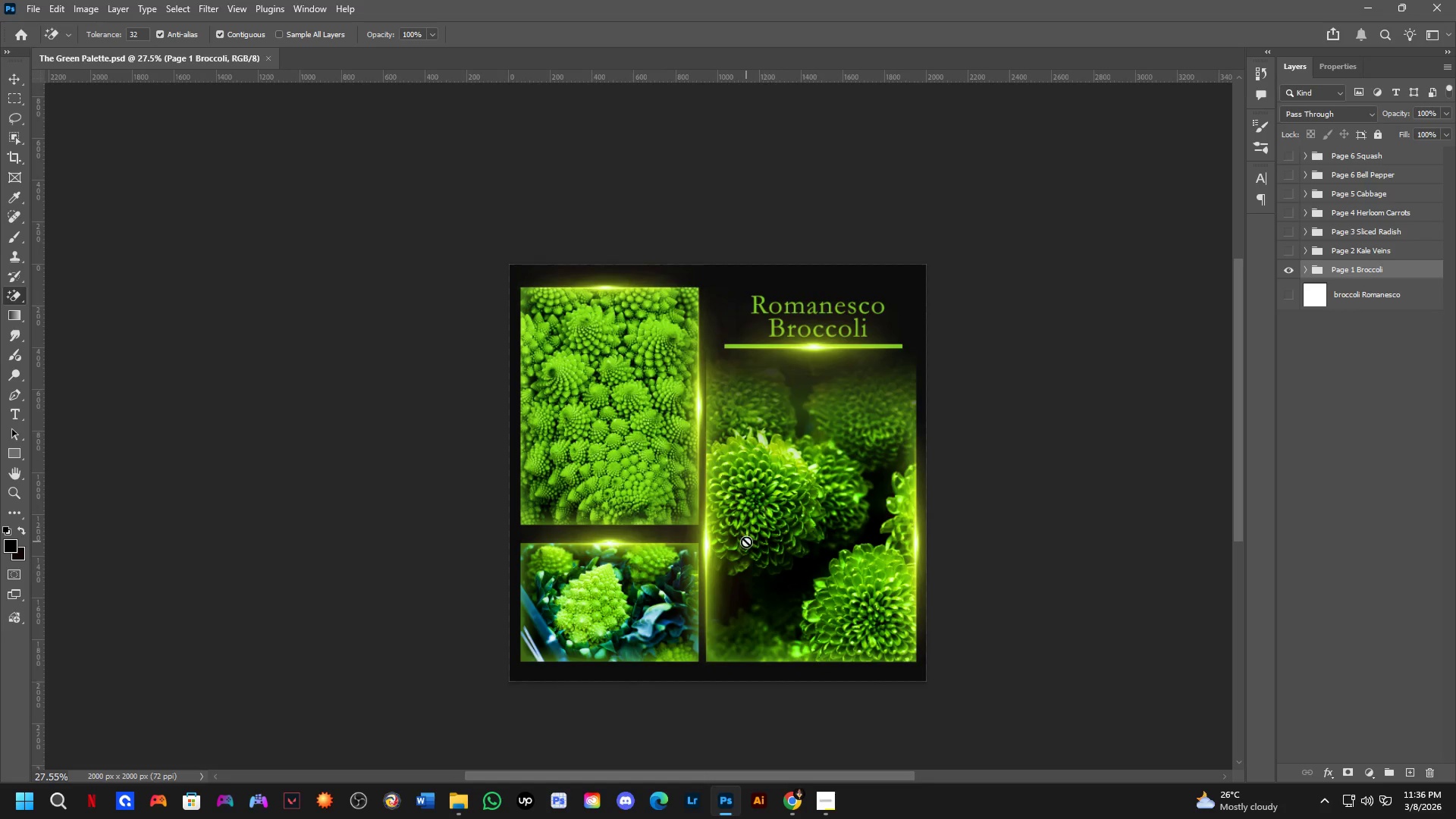 
scroll: coordinate [745, 542], scroll_direction: up, amount: 6.0
 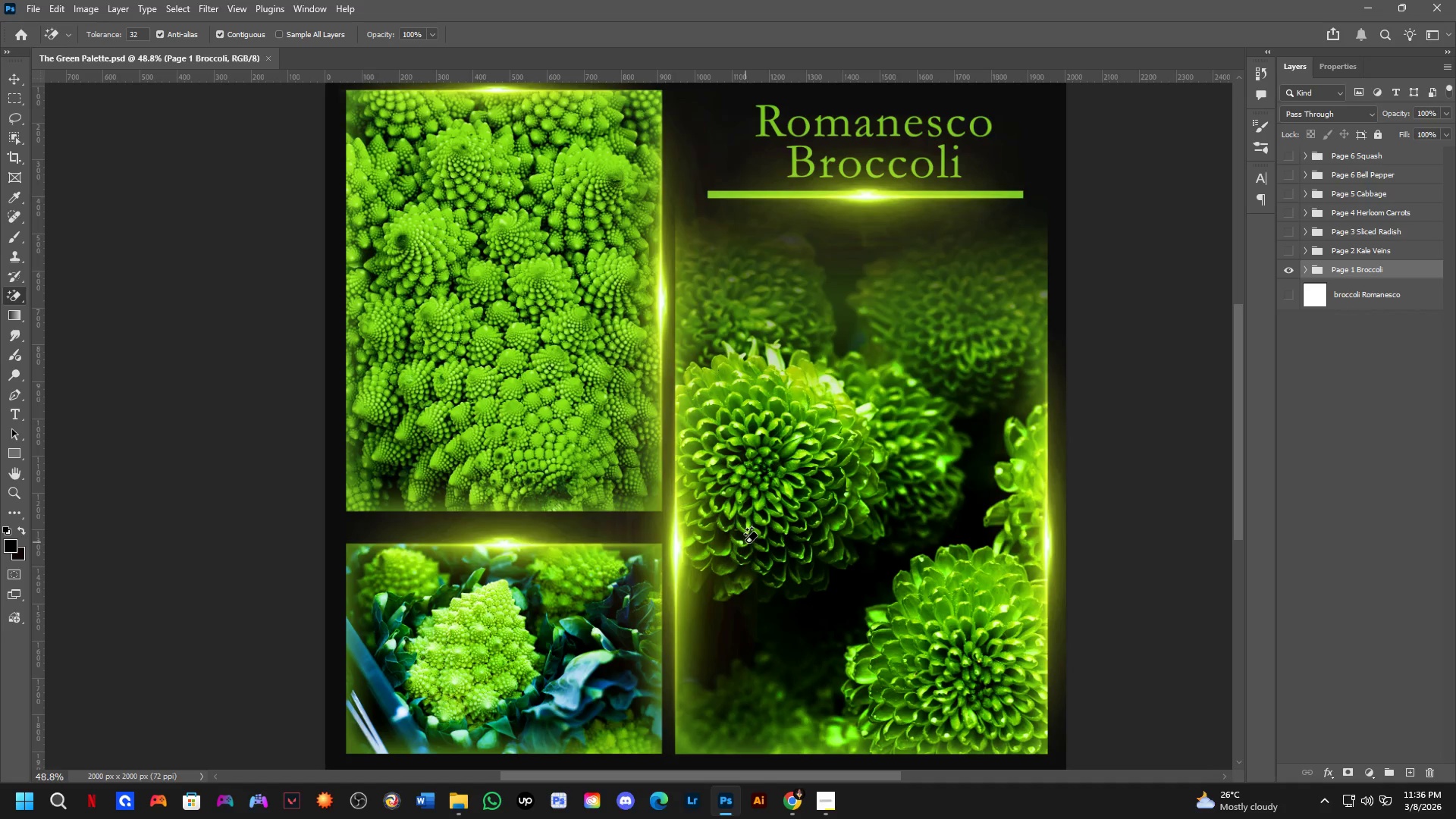 
hold_key(key=Space, duration=0.47)
 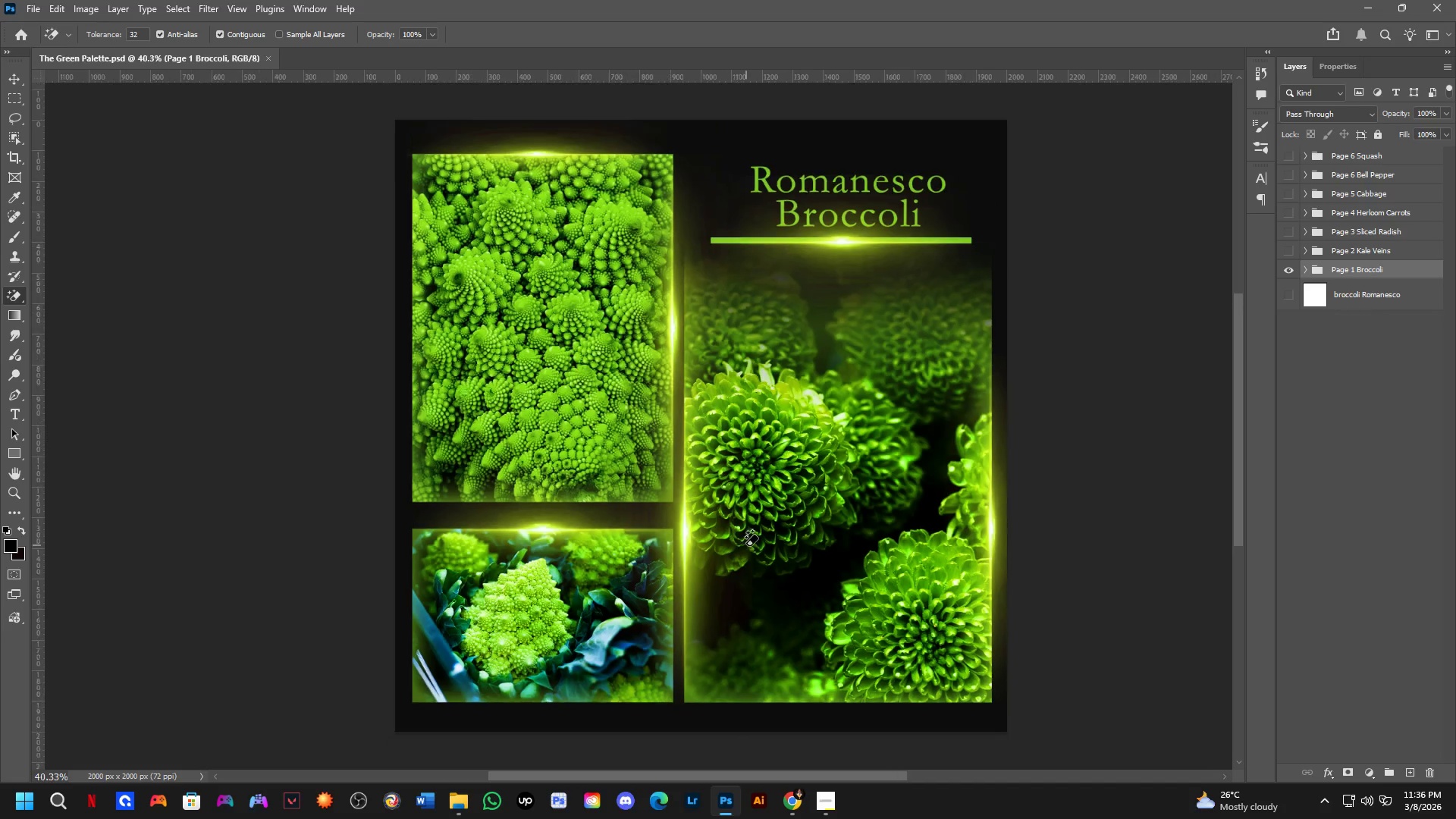 
left_click_drag(start_coordinate=[750, 565], to_coordinate=[746, 547])
 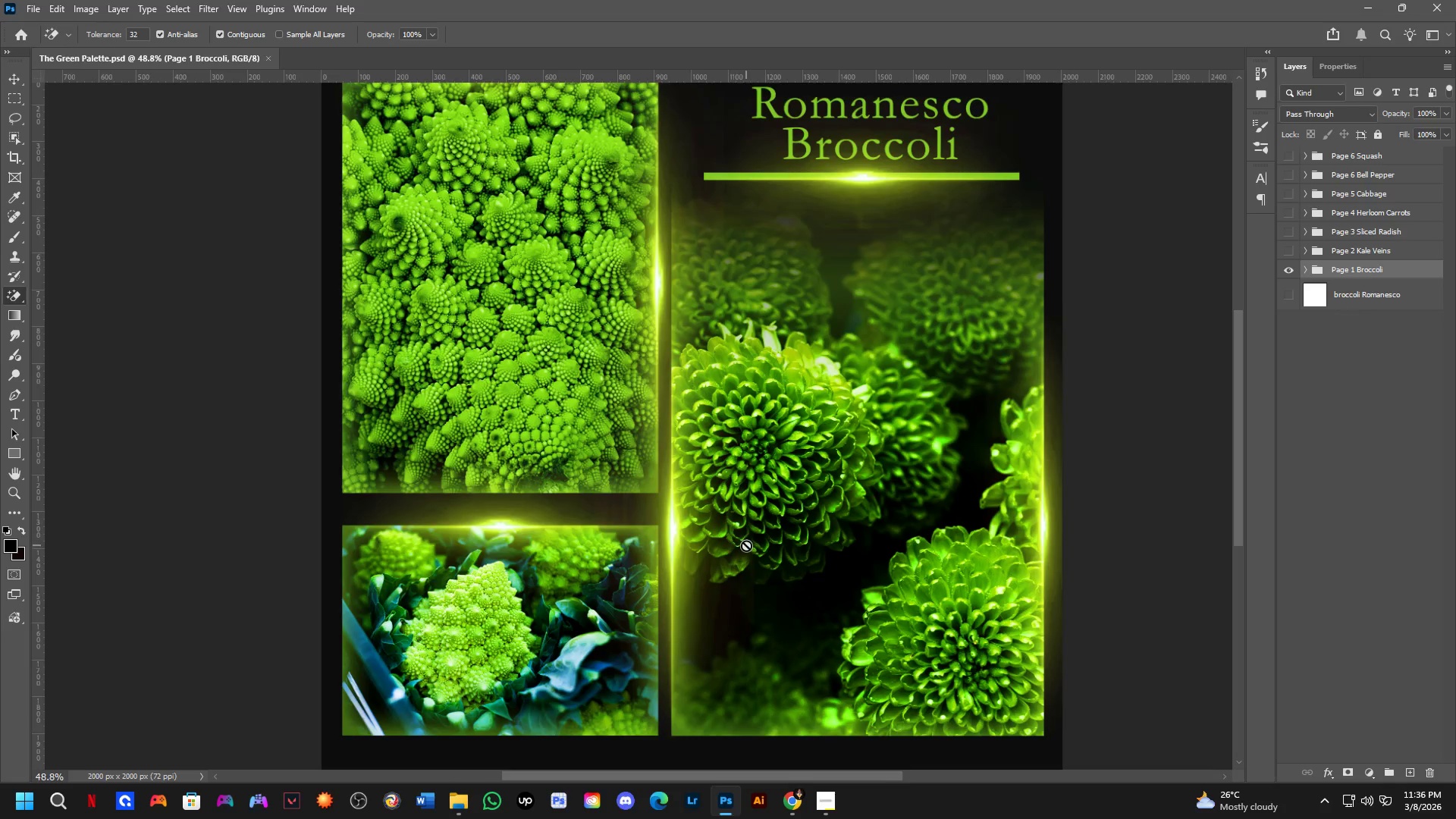 
scroll: coordinate [746, 545], scroll_direction: down, amount: 2.0
 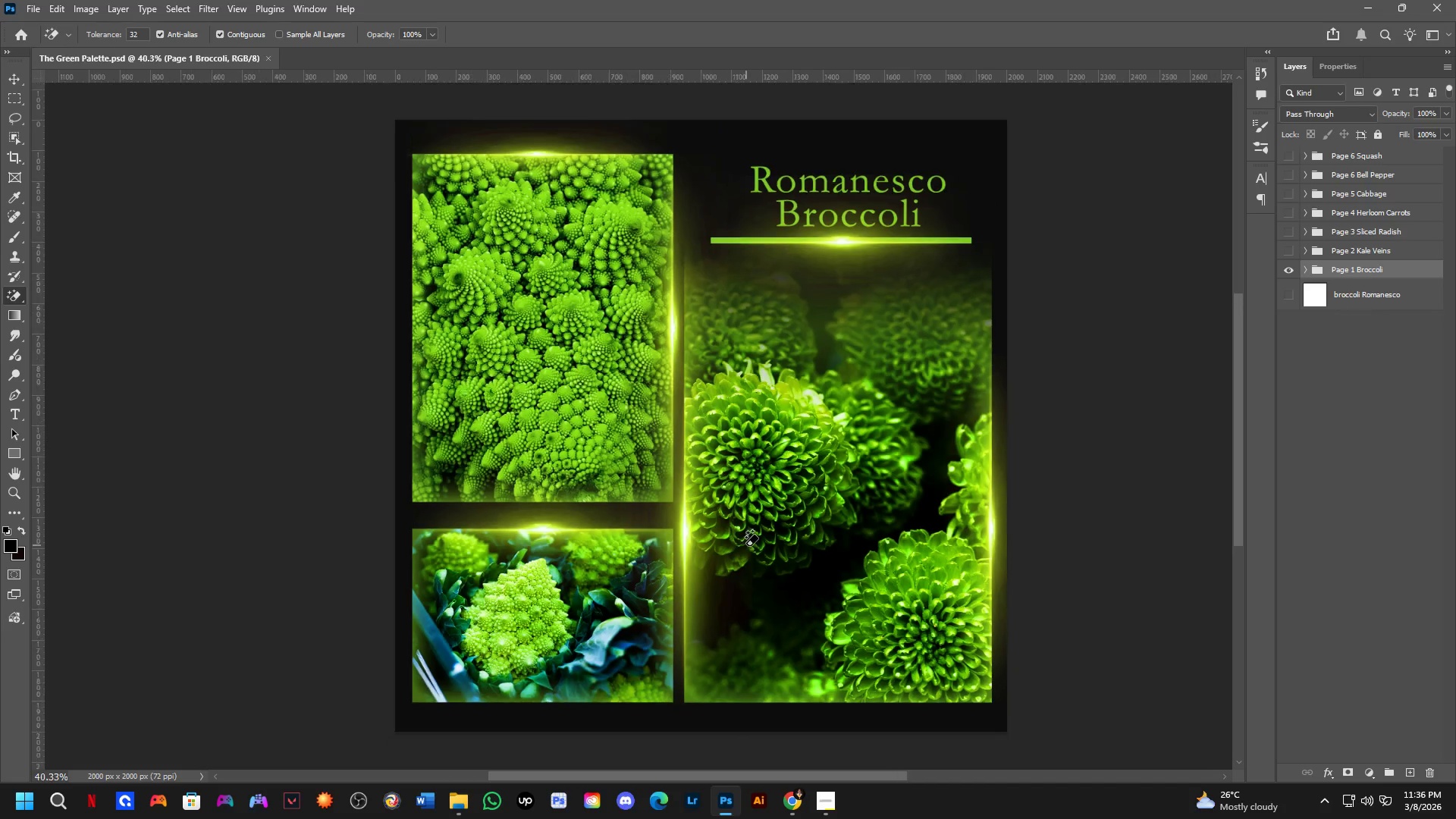 
hold_key(key=Space, duration=0.83)
 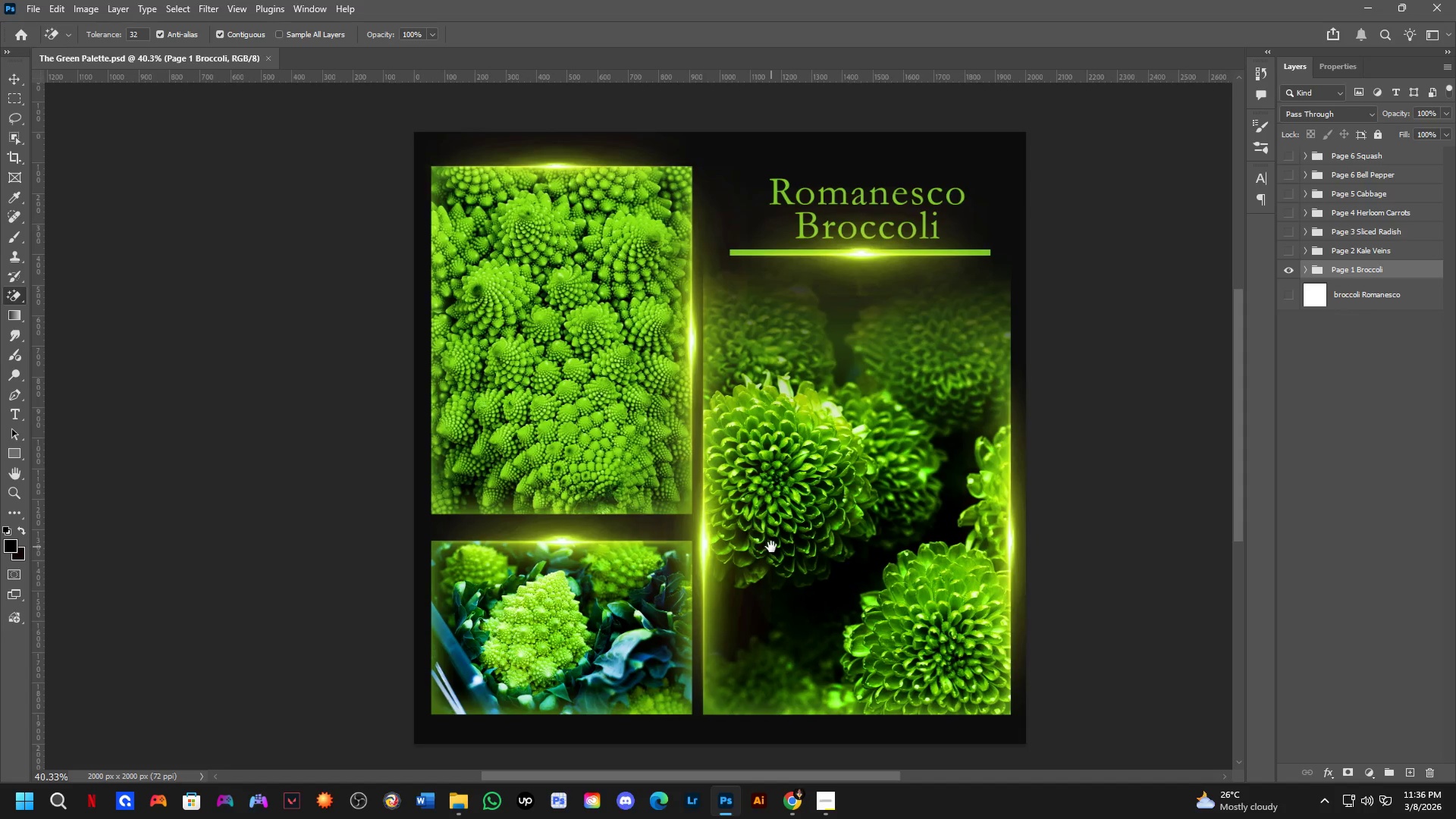 
left_click_drag(start_coordinate=[752, 535], to_coordinate=[771, 547])
 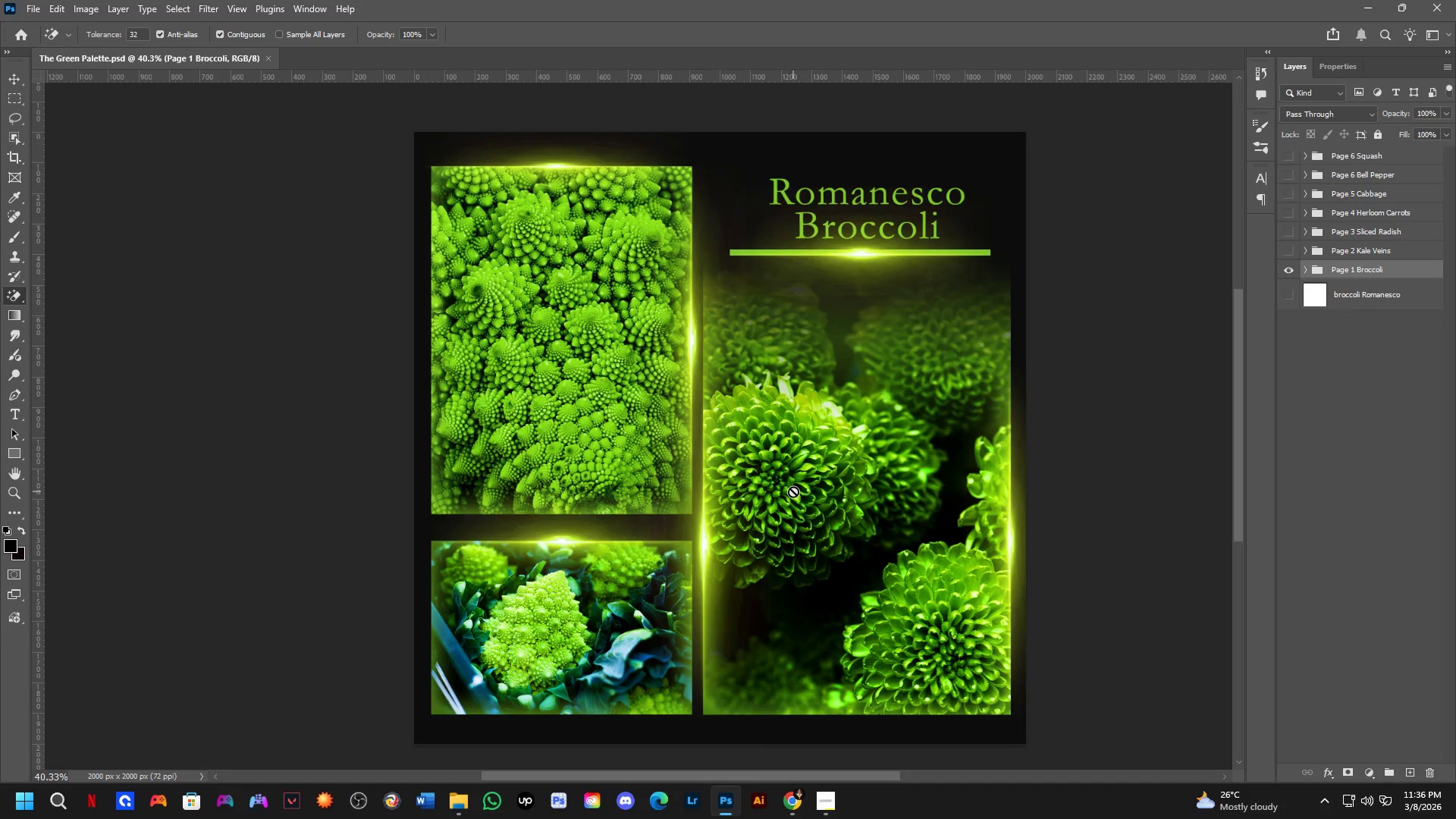 
wait(6.8)
 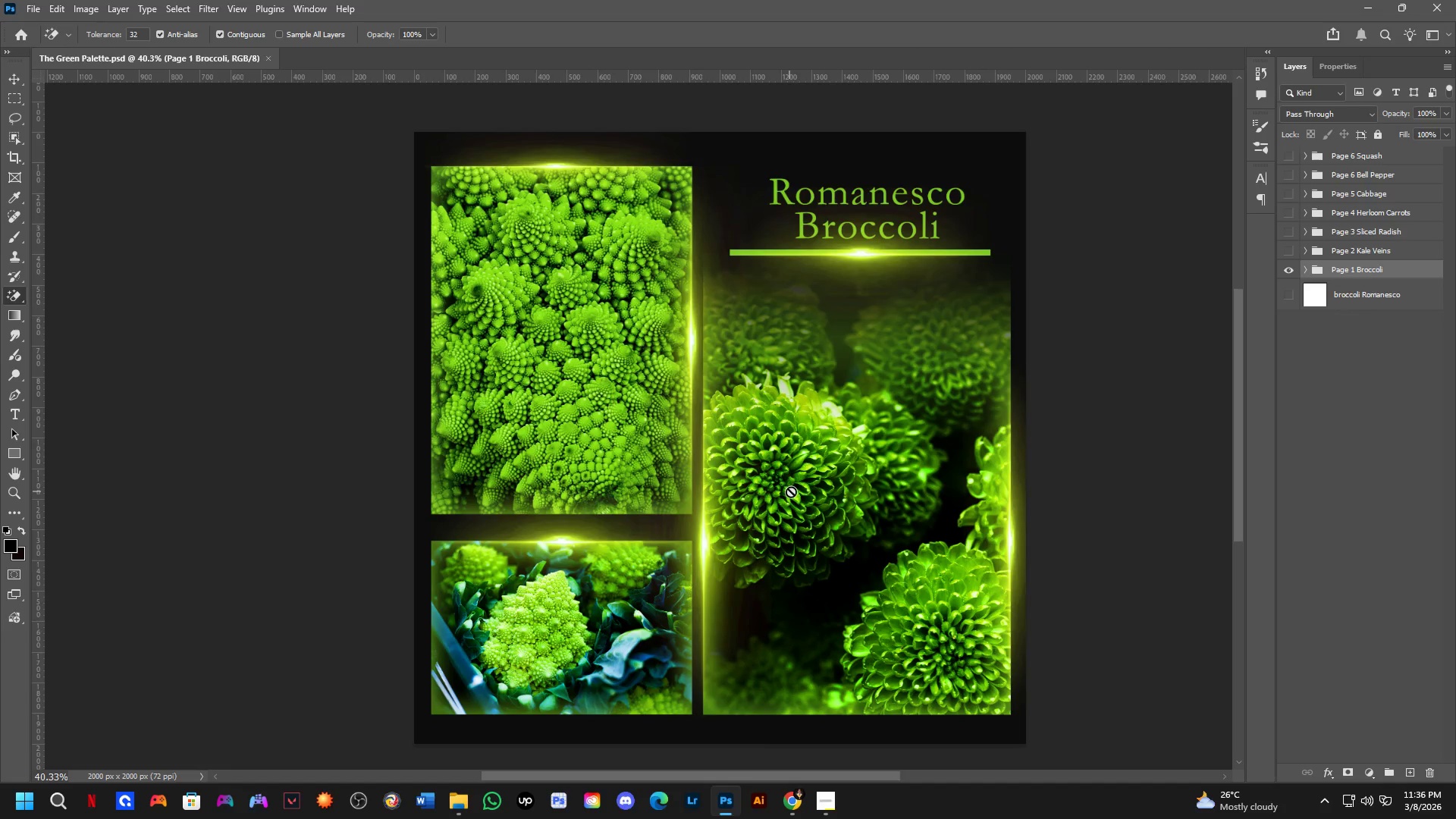 
scroll: coordinate [620, 674], scroll_direction: down, amount: 3.0
 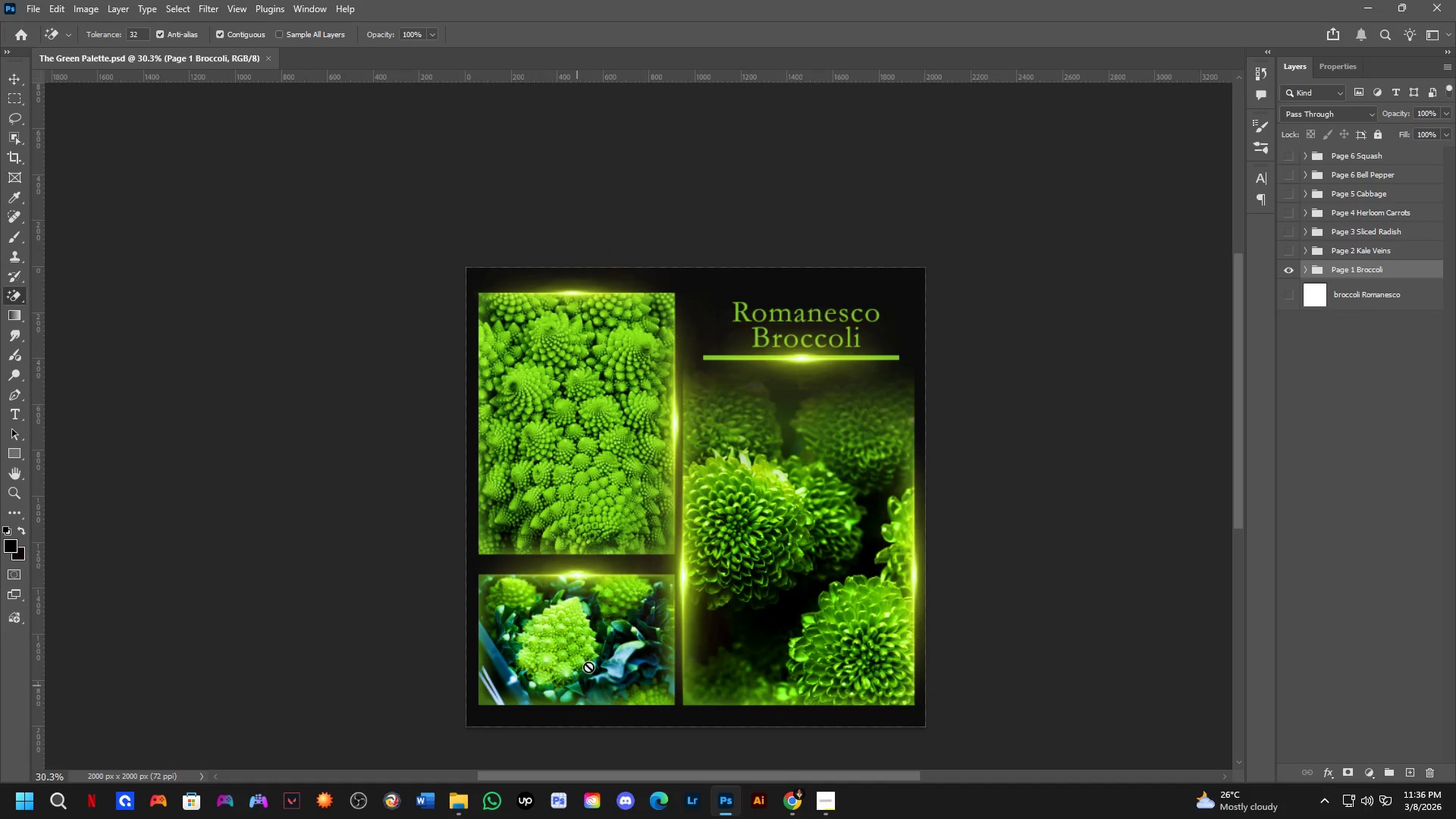 
hold_key(key=Space, duration=0.62)
 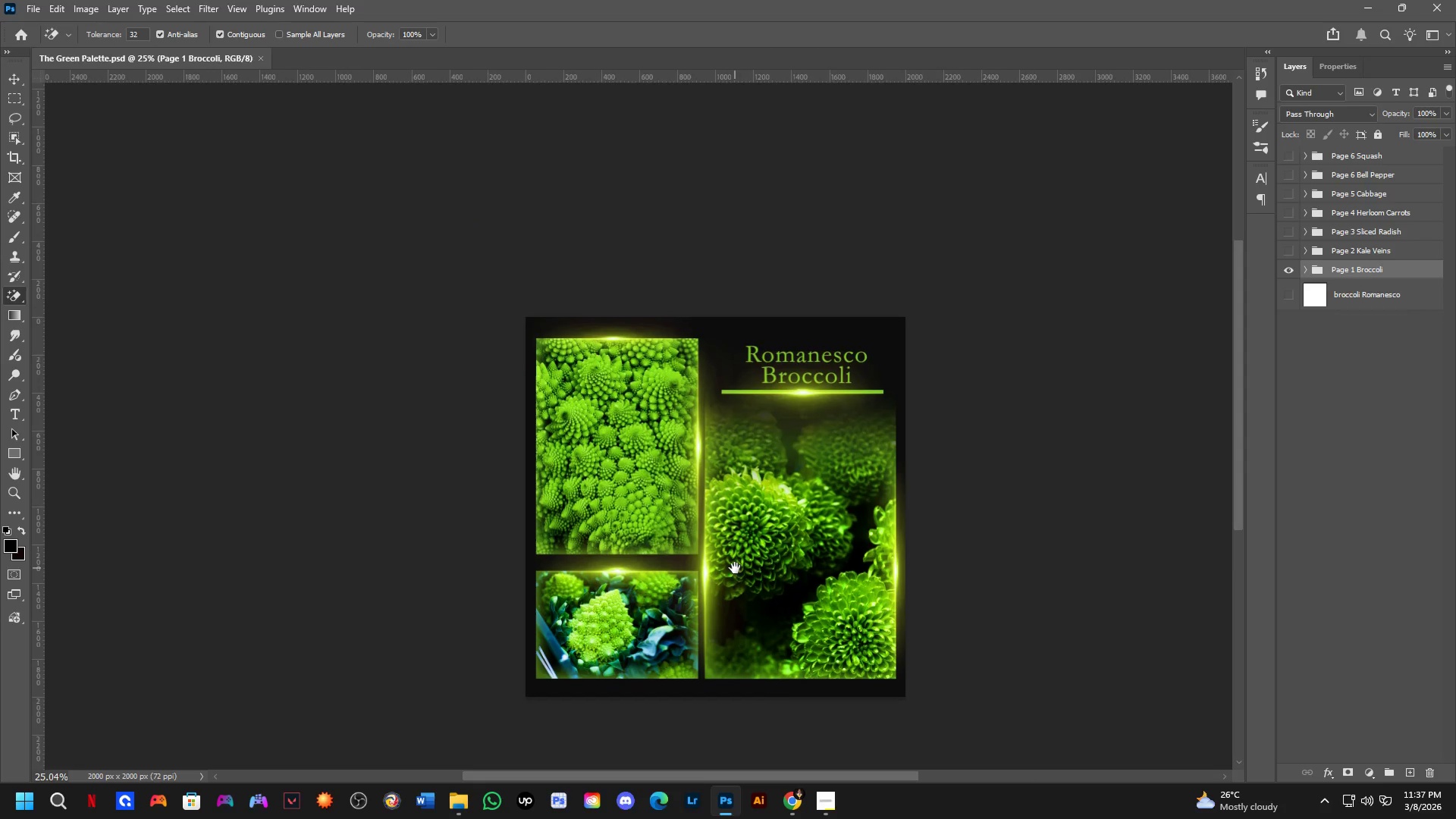 
left_click_drag(start_coordinate=[636, 590], to_coordinate=[598, 579])
 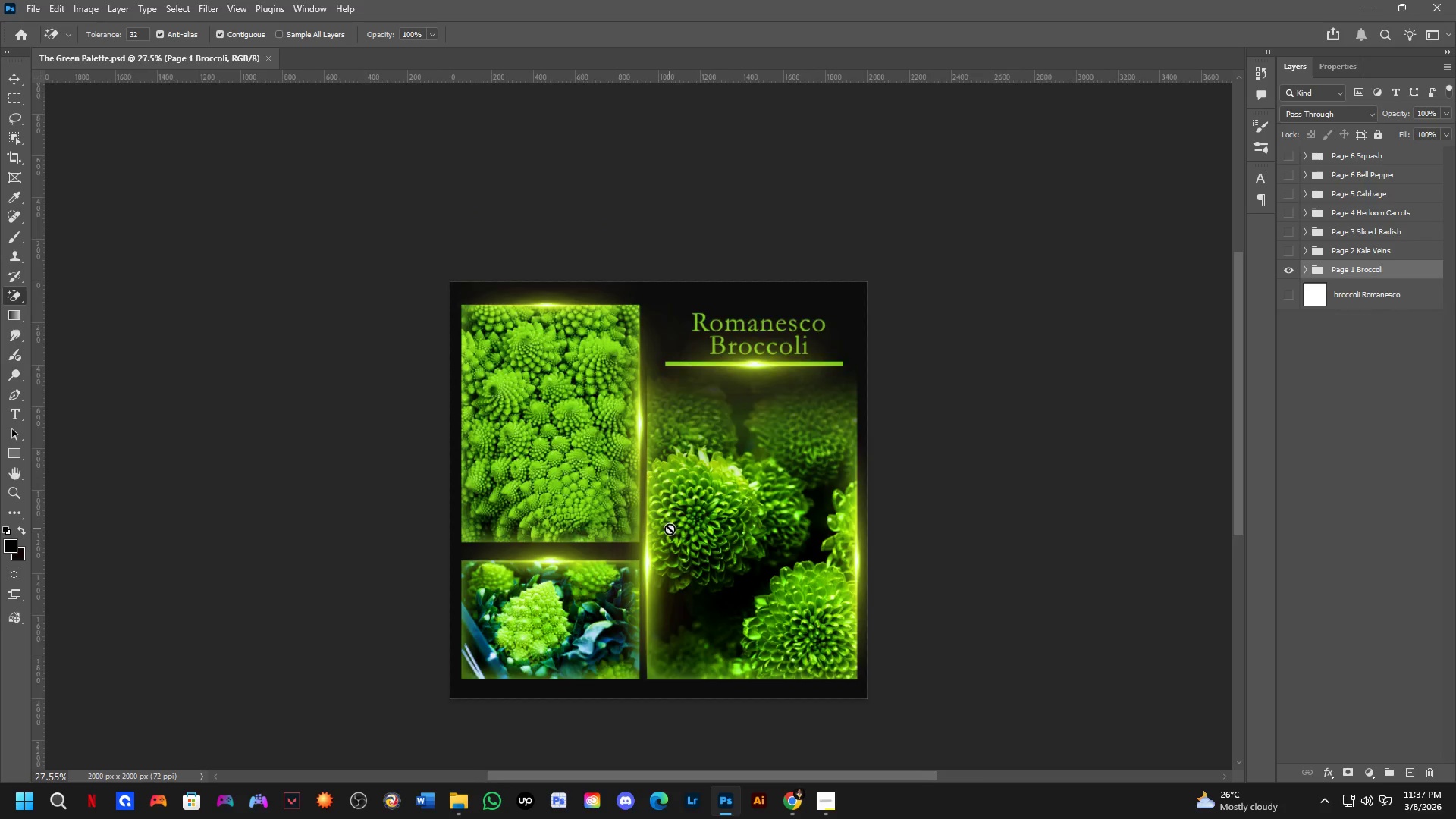 
scroll: coordinate [670, 529], scroll_direction: down, amount: 2.0
 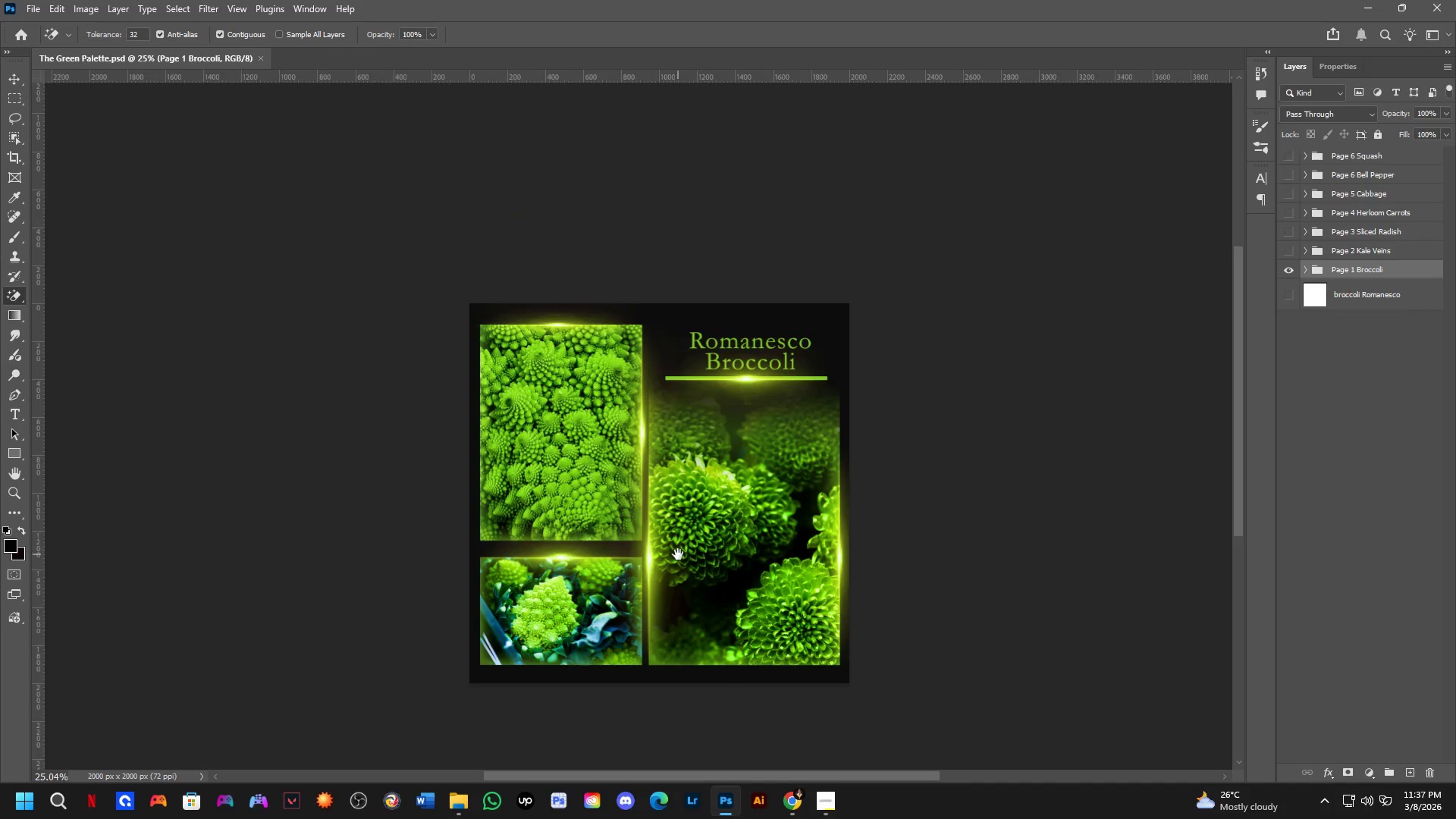 
hold_key(key=Space, duration=0.84)
 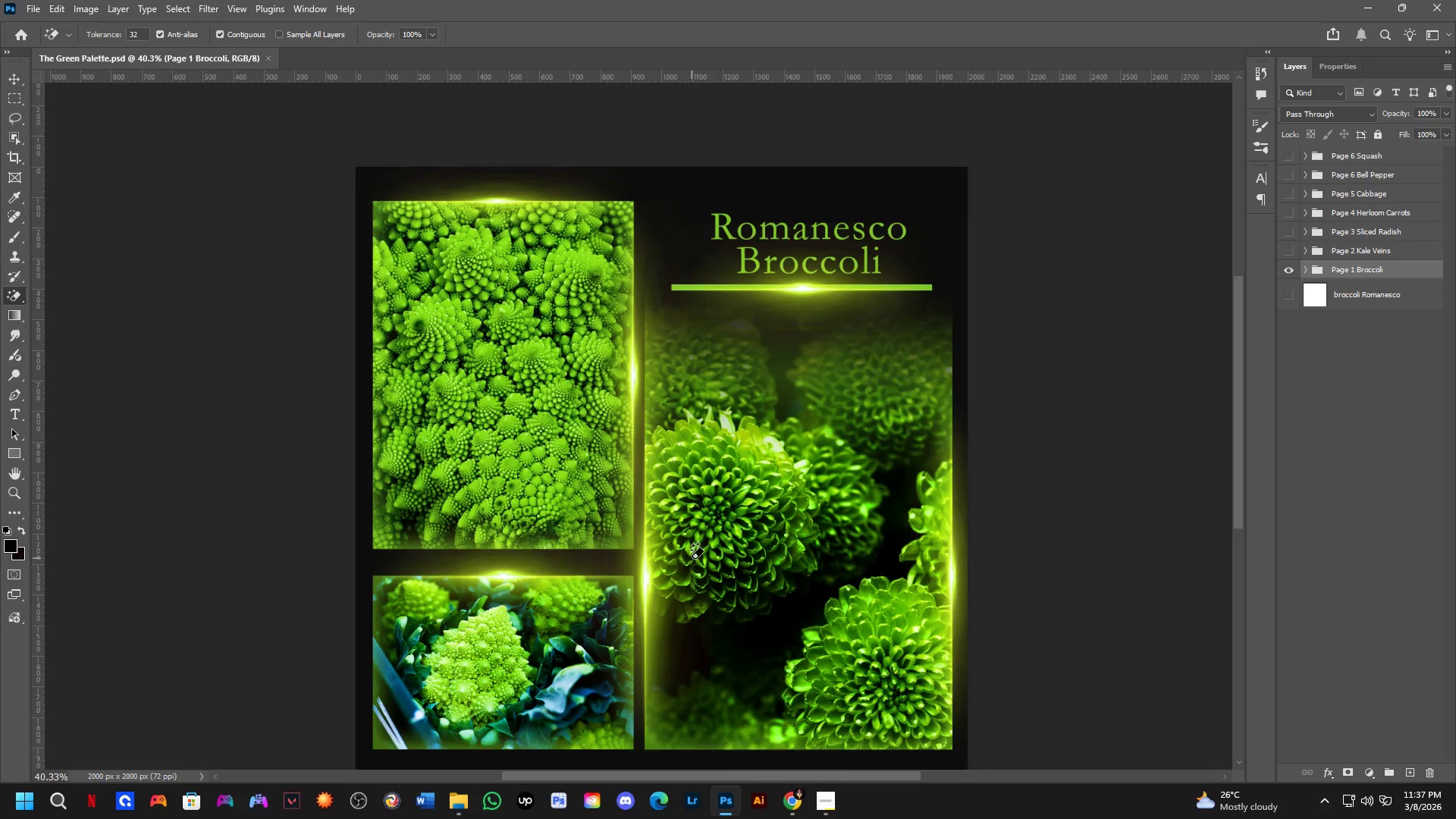 
left_click_drag(start_coordinate=[679, 554], to_coordinate=[693, 567])
 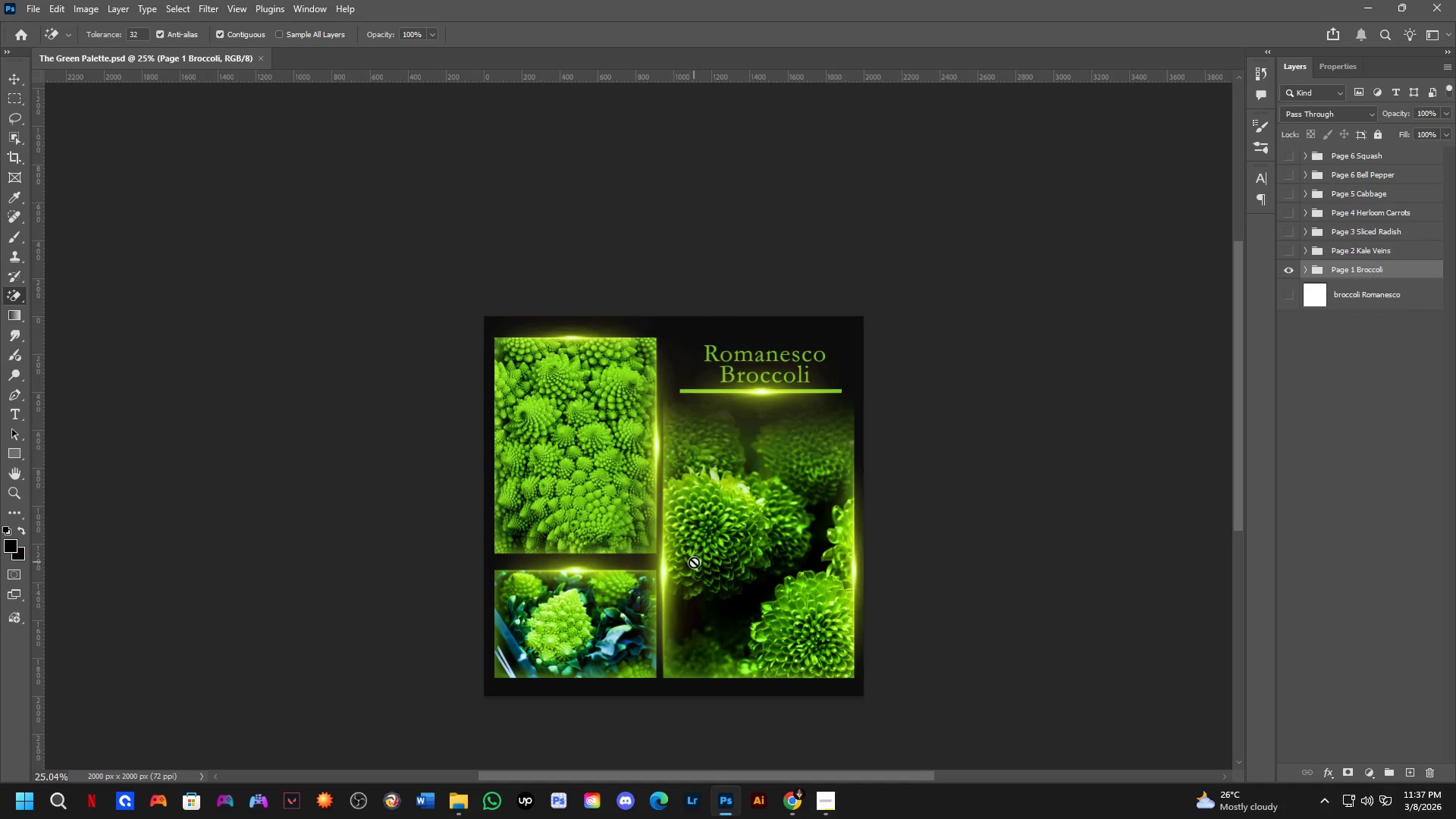 
scroll: coordinate [692, 558], scroll_direction: up, amount: 6.0
 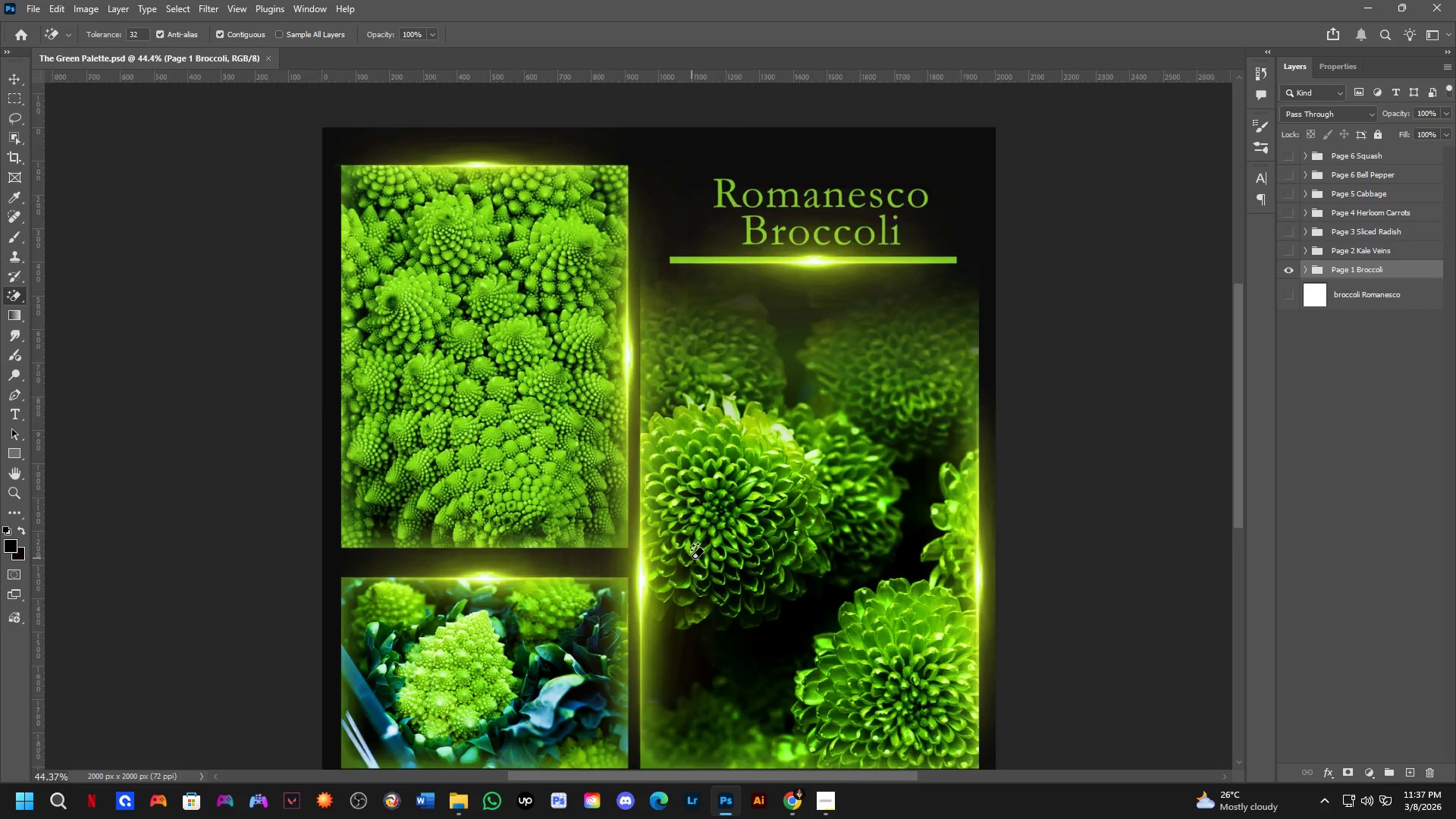 
hold_key(key=Space, duration=0.78)
 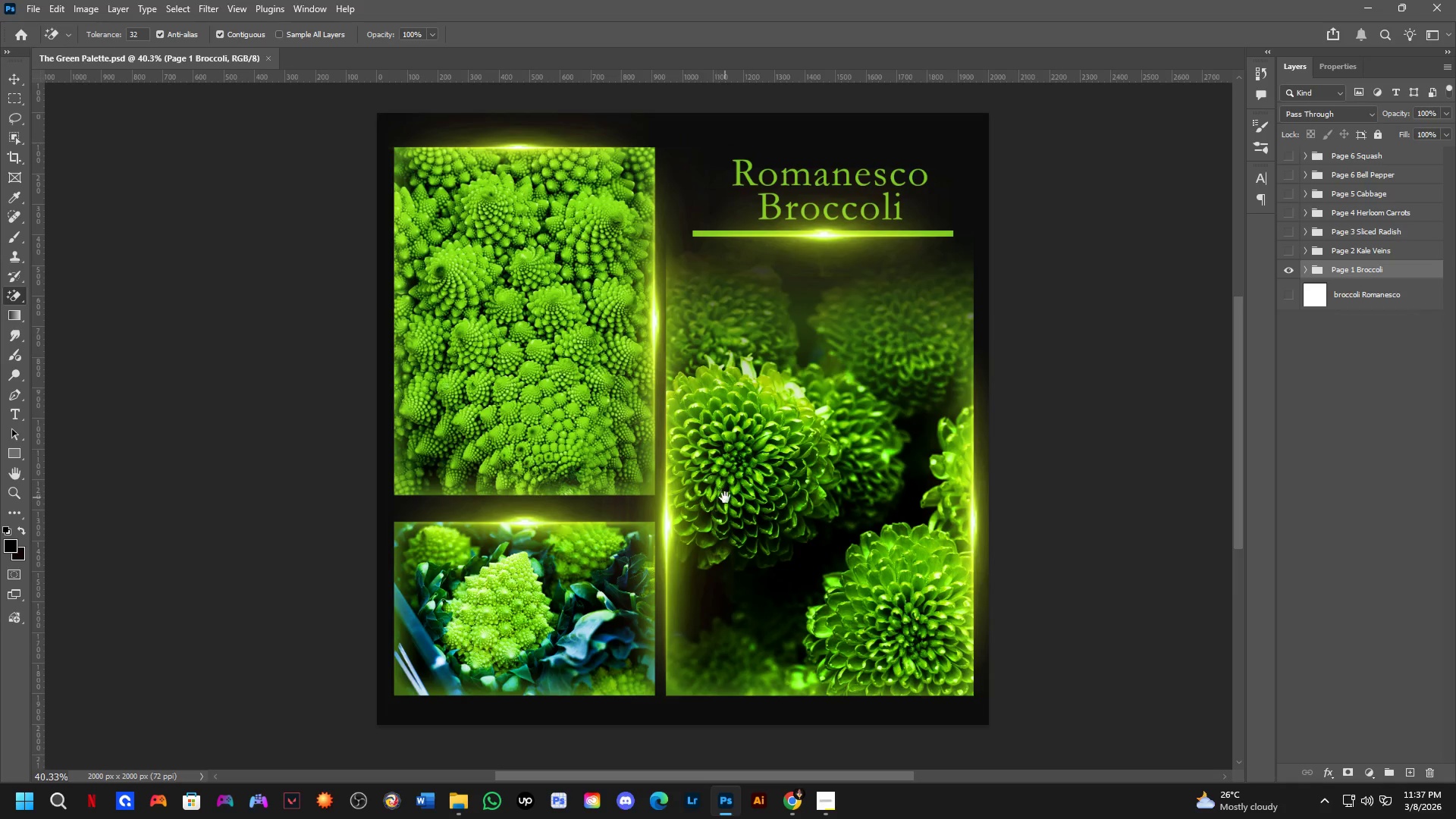 
left_click_drag(start_coordinate=[701, 555], to_coordinate=[722, 502])
 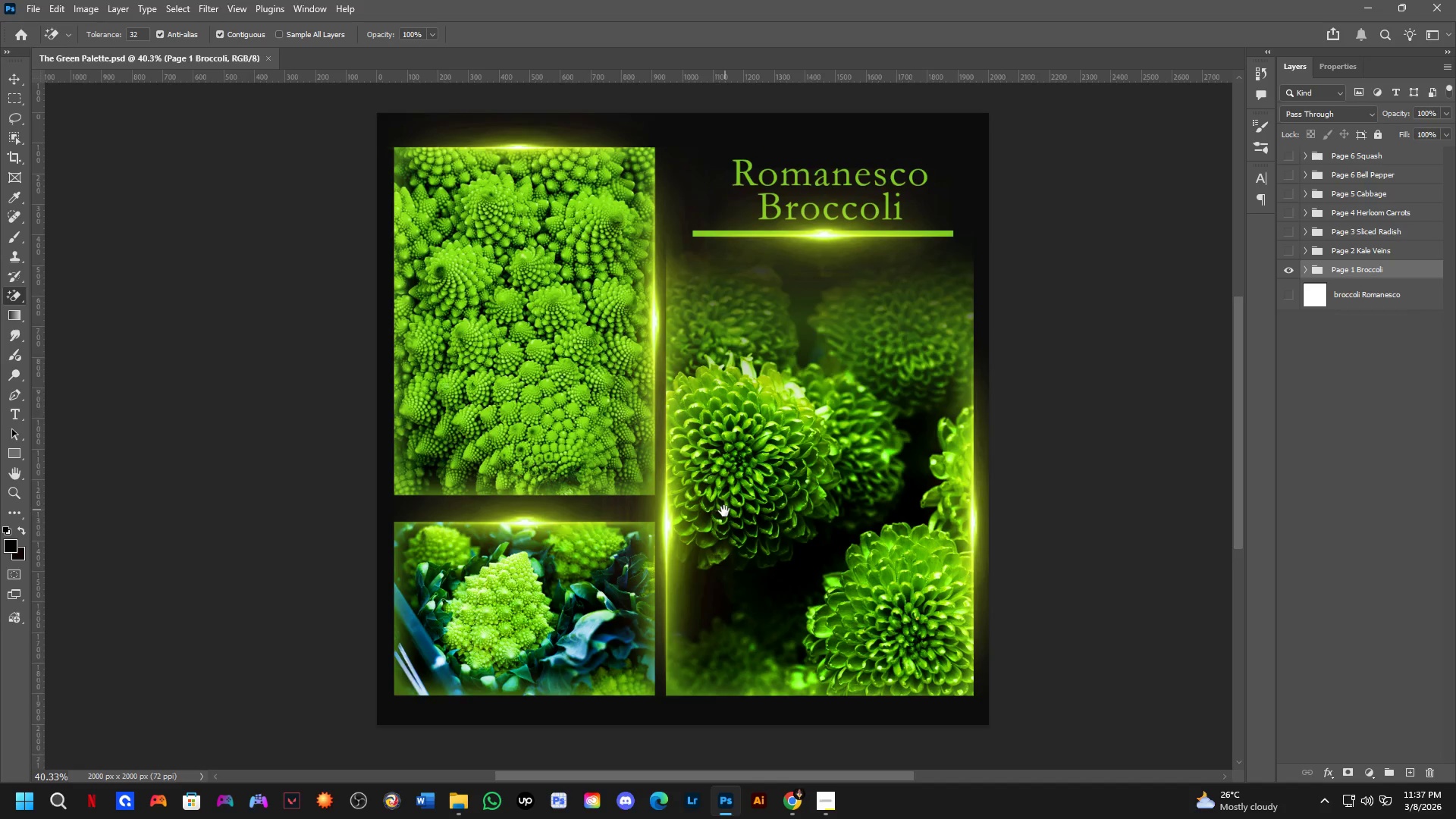 
scroll: coordinate [717, 492], scroll_direction: down, amount: 1.0
 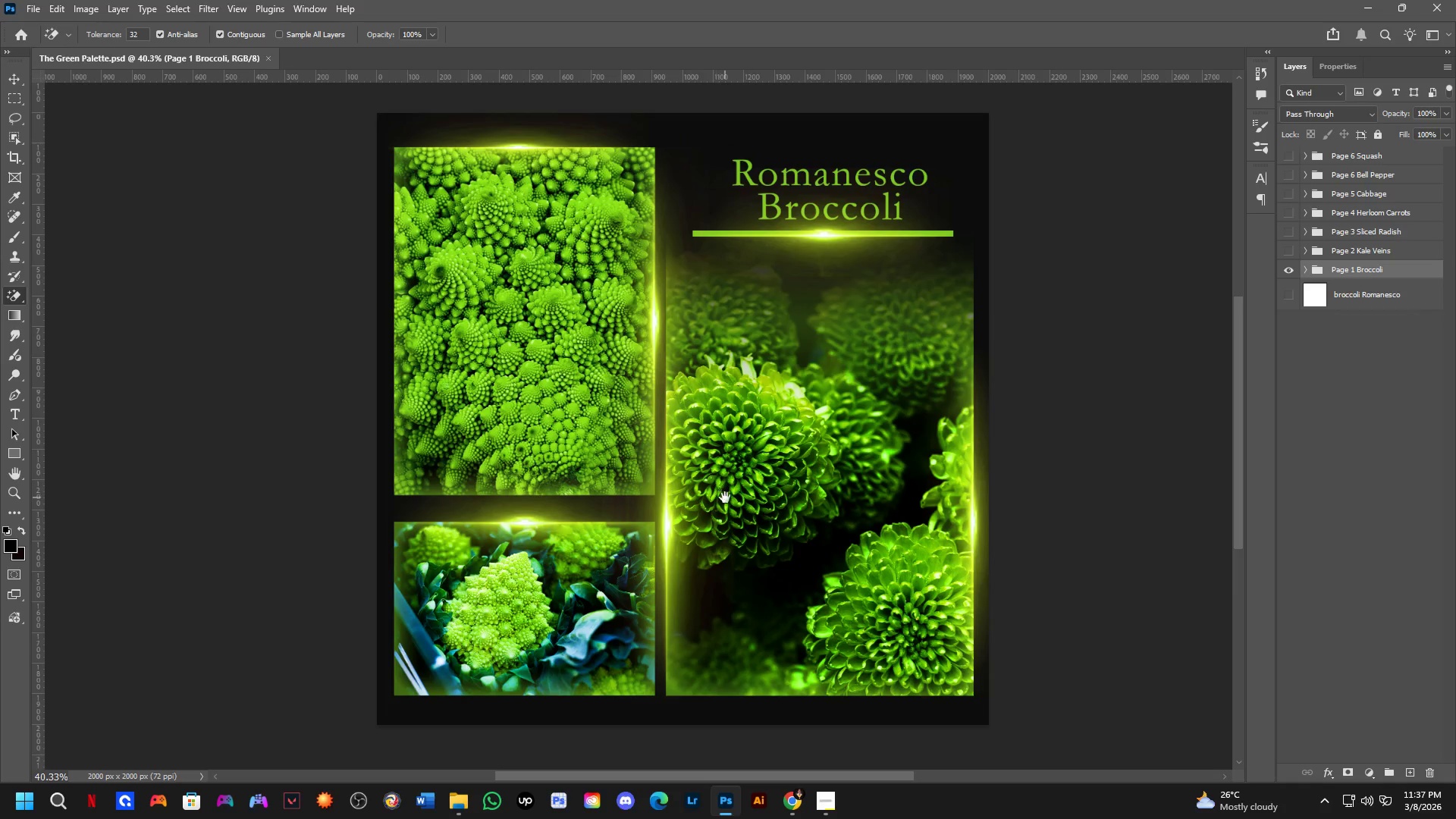 
hold_key(key=Space, duration=0.84)
 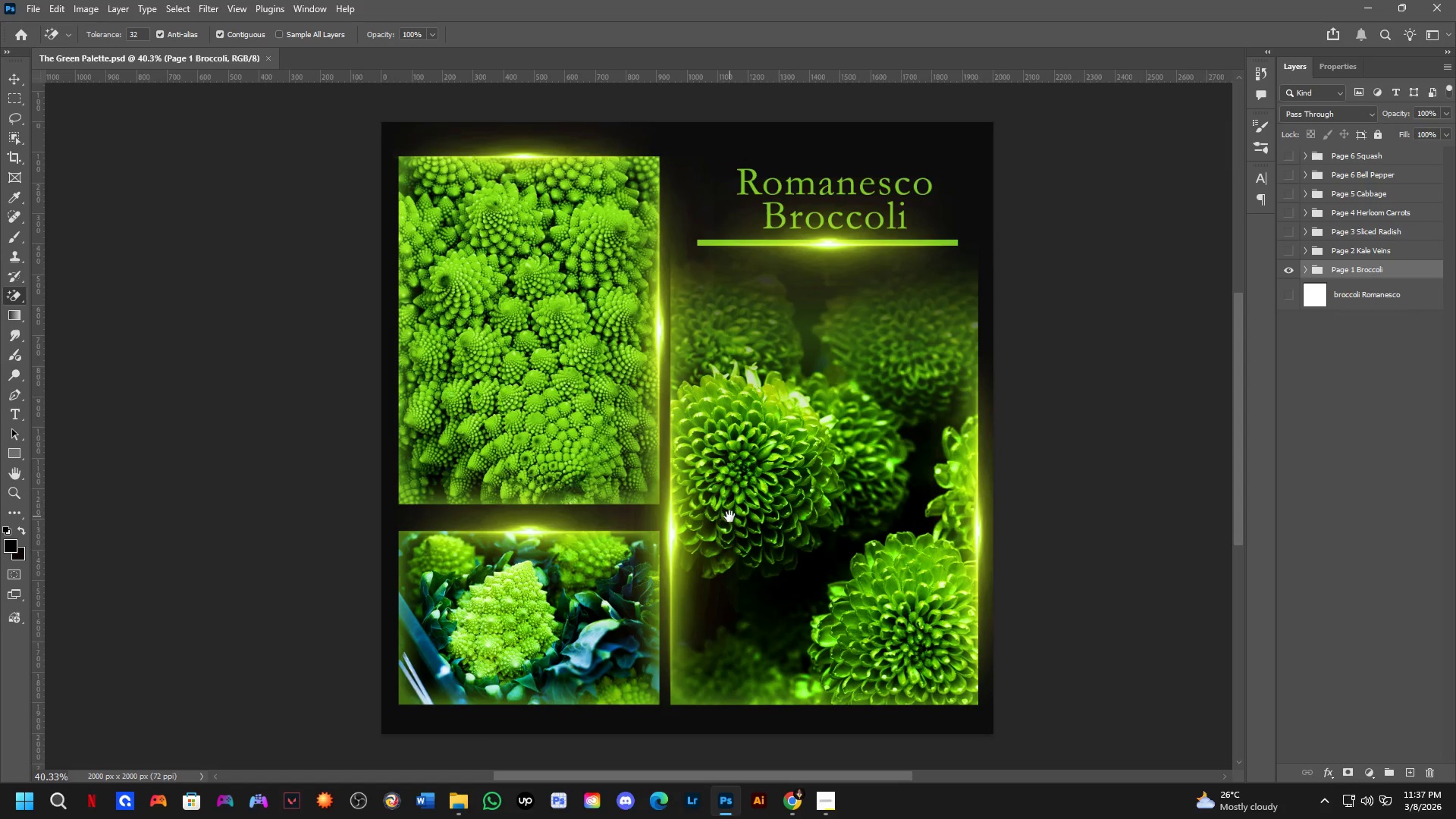 
left_click_drag(start_coordinate=[725, 507], to_coordinate=[734, 528])
 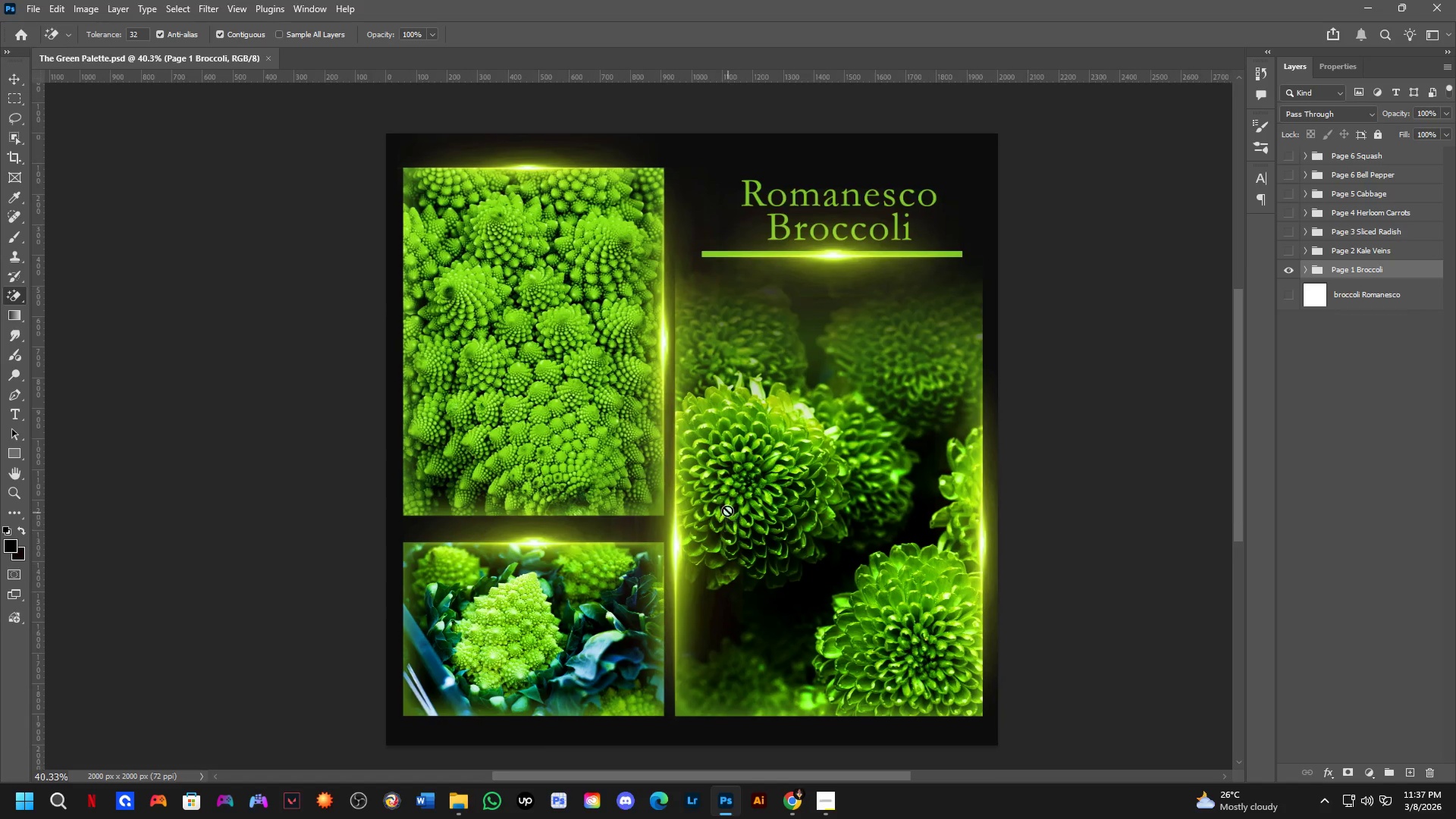 
scroll: coordinate [726, 507], scroll_direction: down, amount: 1.0
 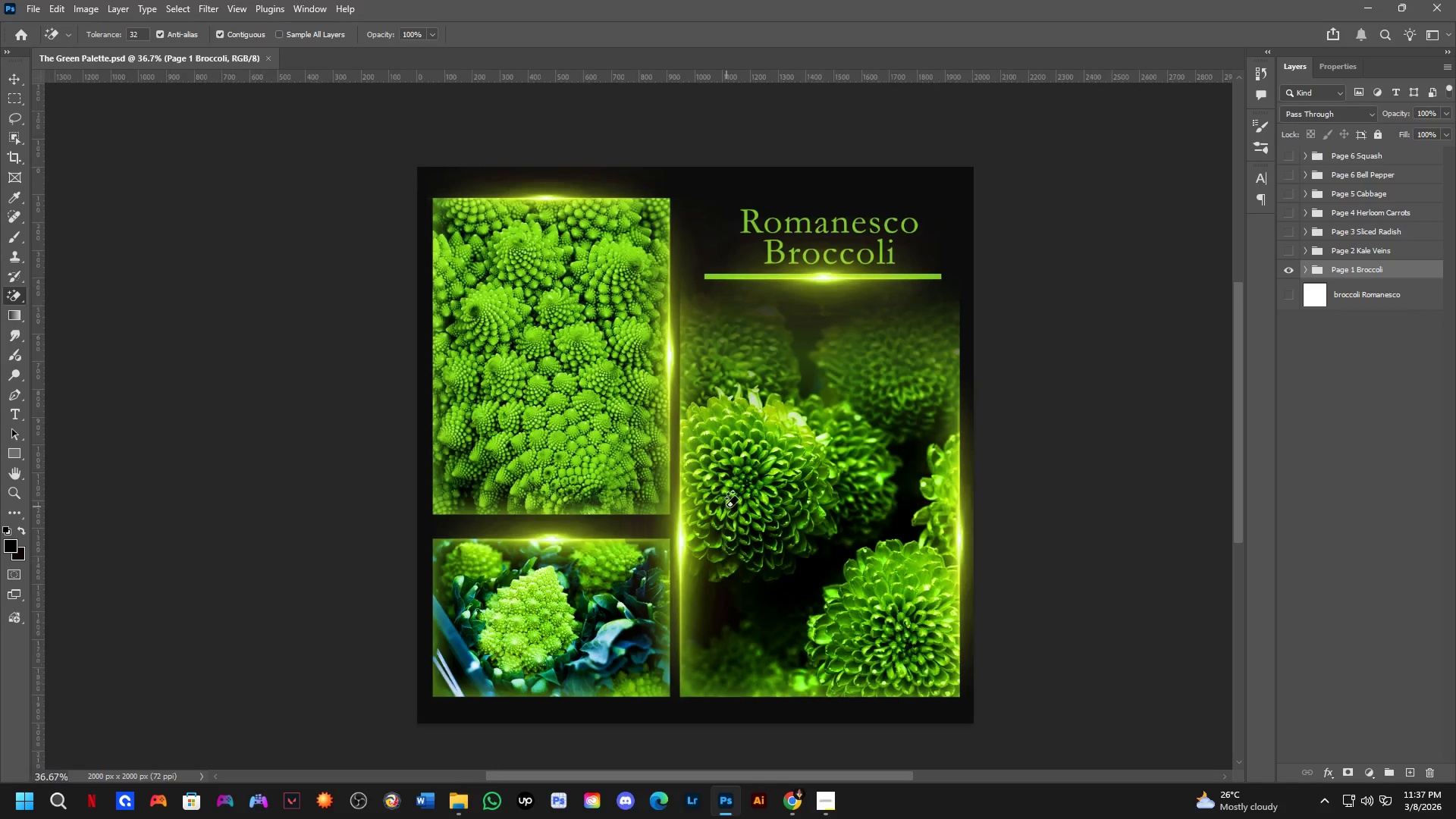 
hold_key(key=Space, duration=1.52)
 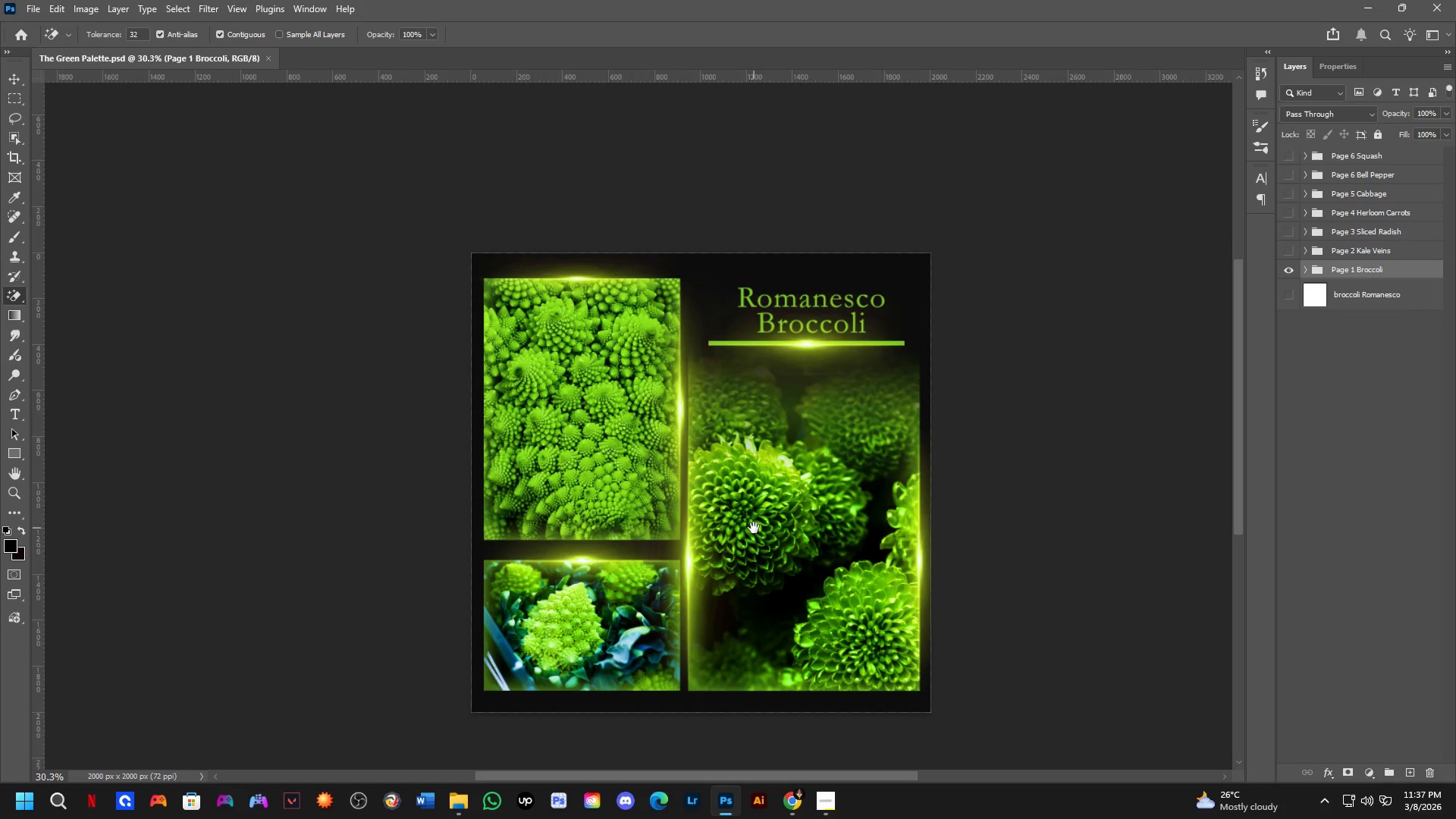 
left_click_drag(start_coordinate=[760, 500], to_coordinate=[755, 528])
 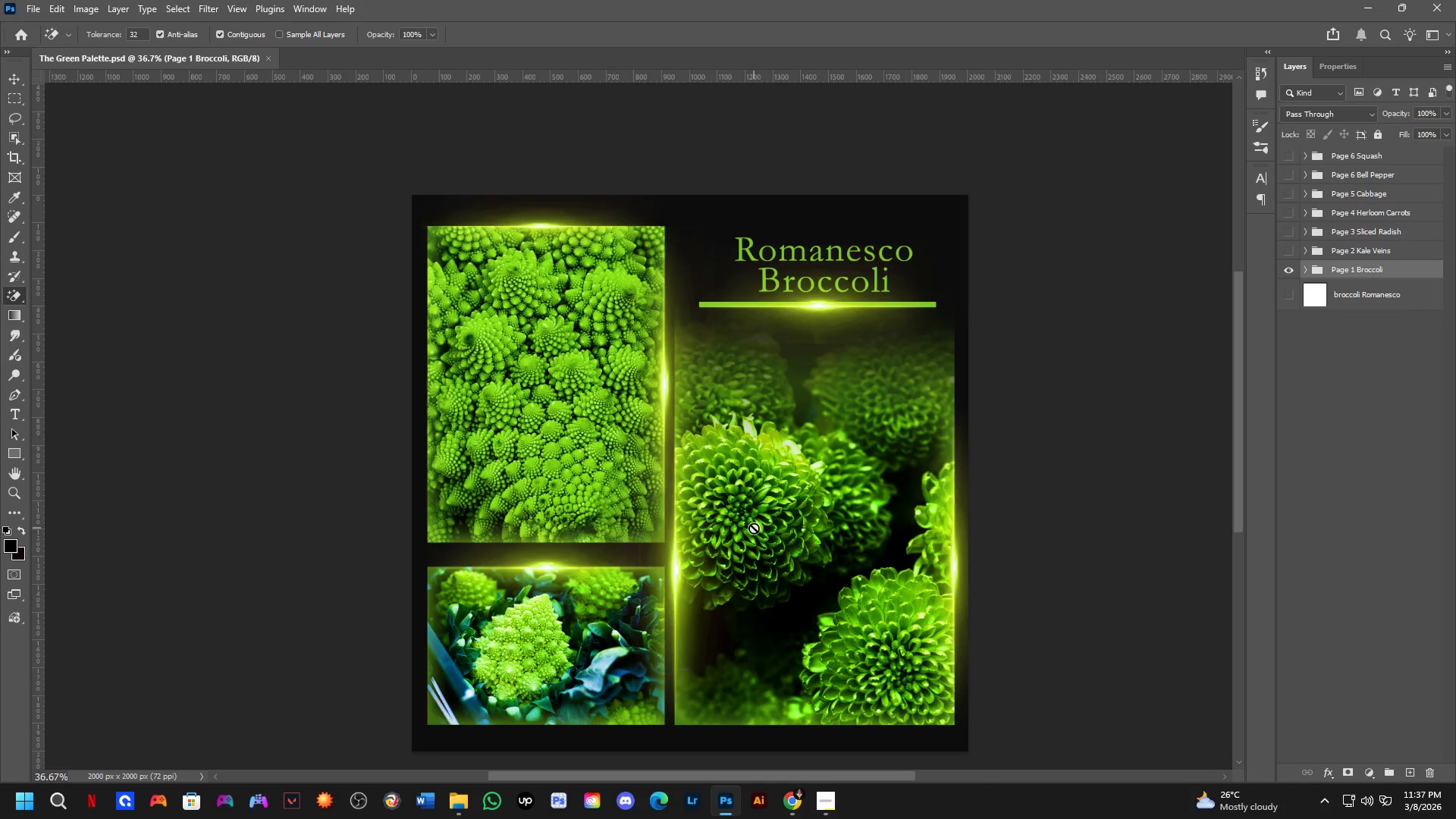 
scroll: coordinate [754, 528], scroll_direction: down, amount: 2.0
 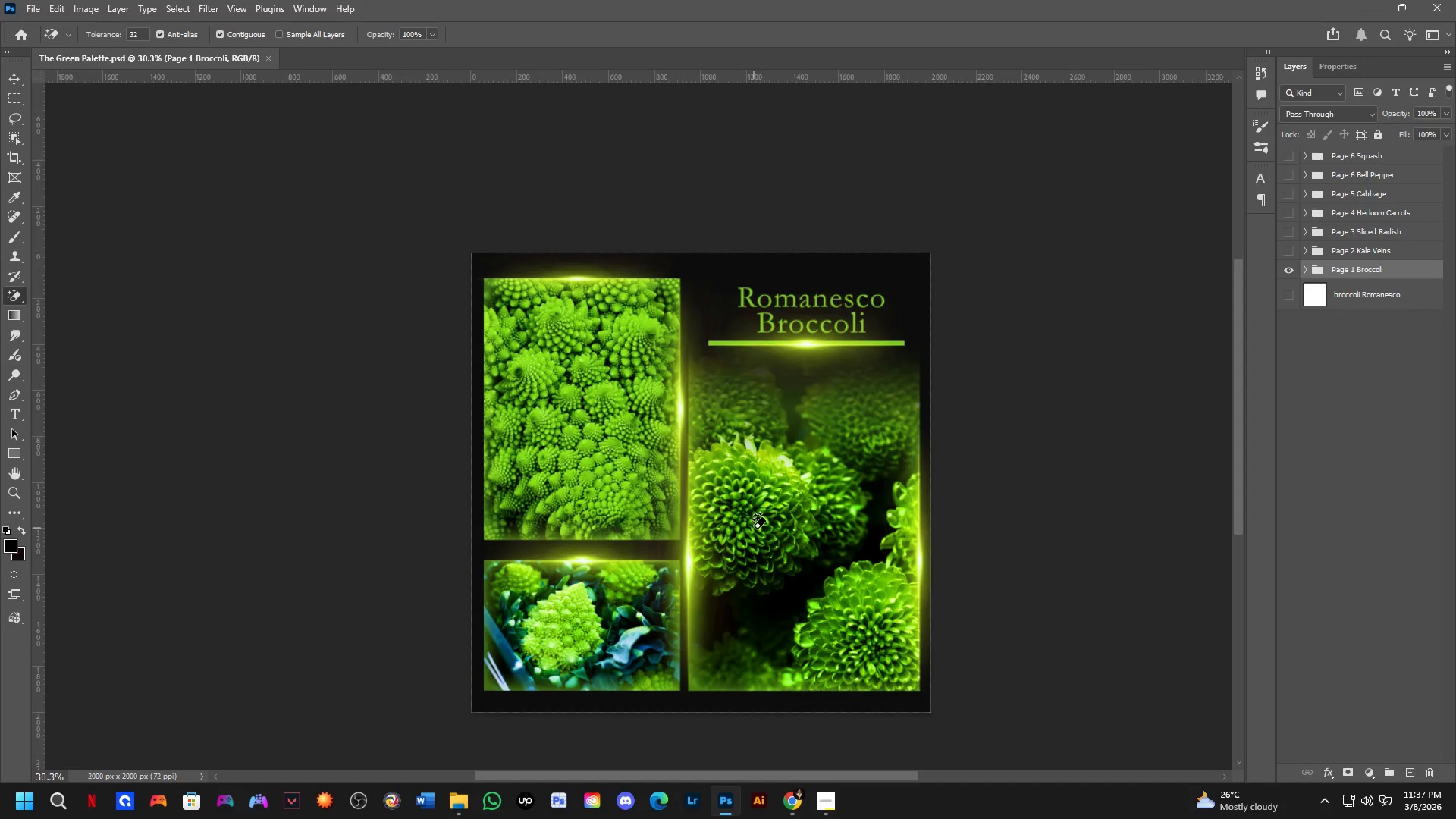 
hold_key(key=Space, duration=0.5)
 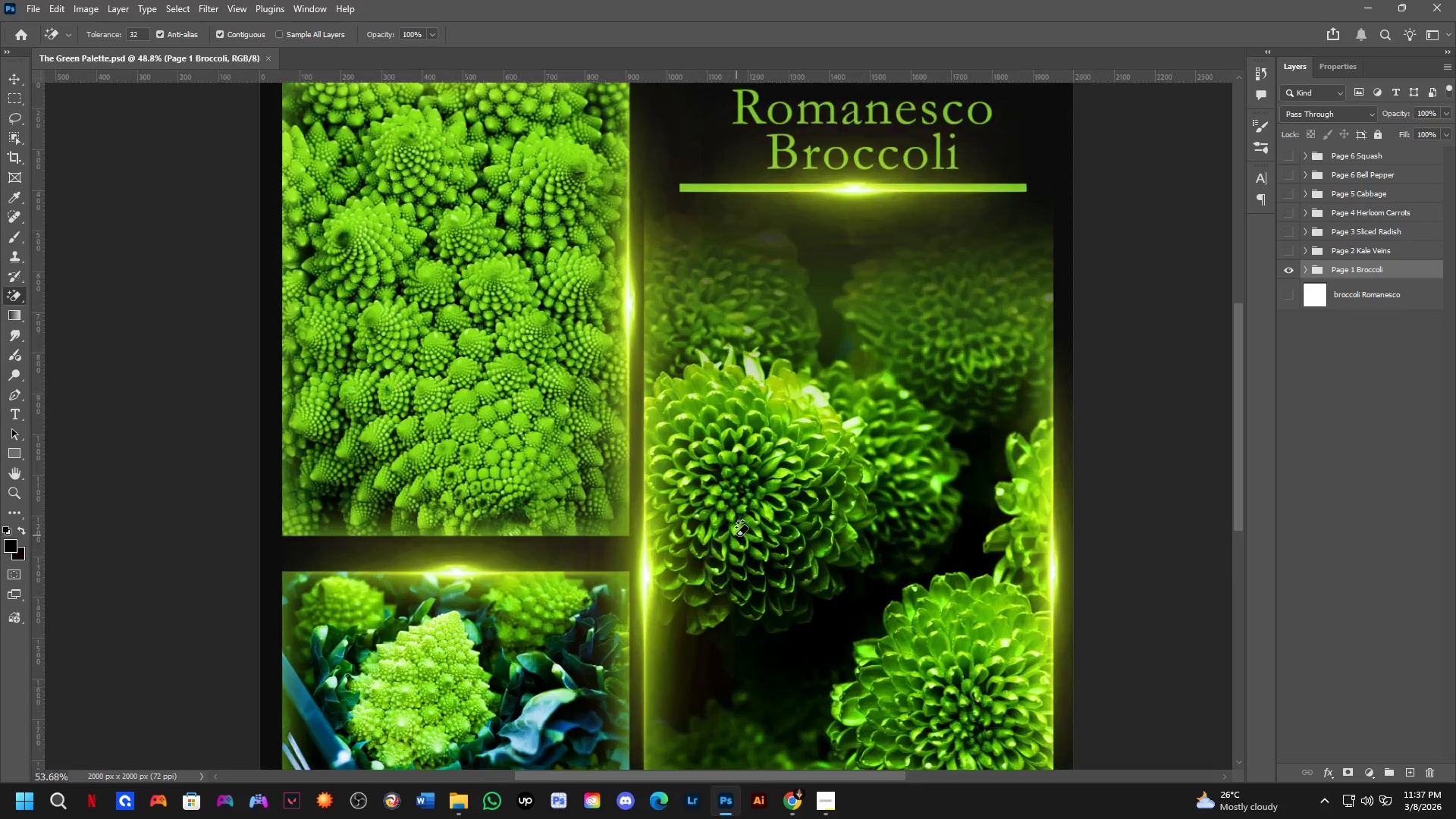 
left_click_drag(start_coordinate=[754, 526], to_coordinate=[751, 518])
 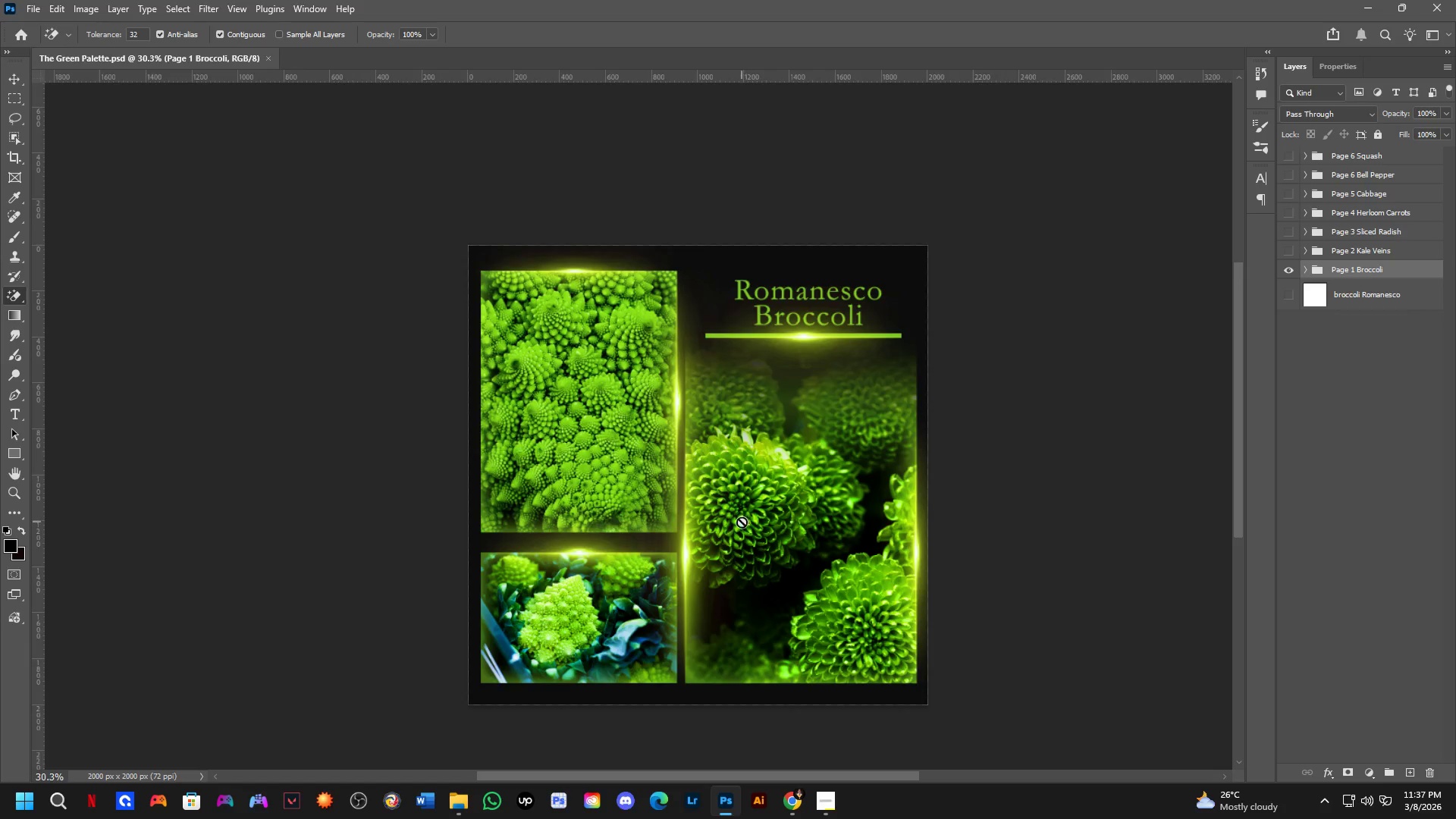 
scroll: coordinate [736, 535], scroll_direction: up, amount: 6.0
 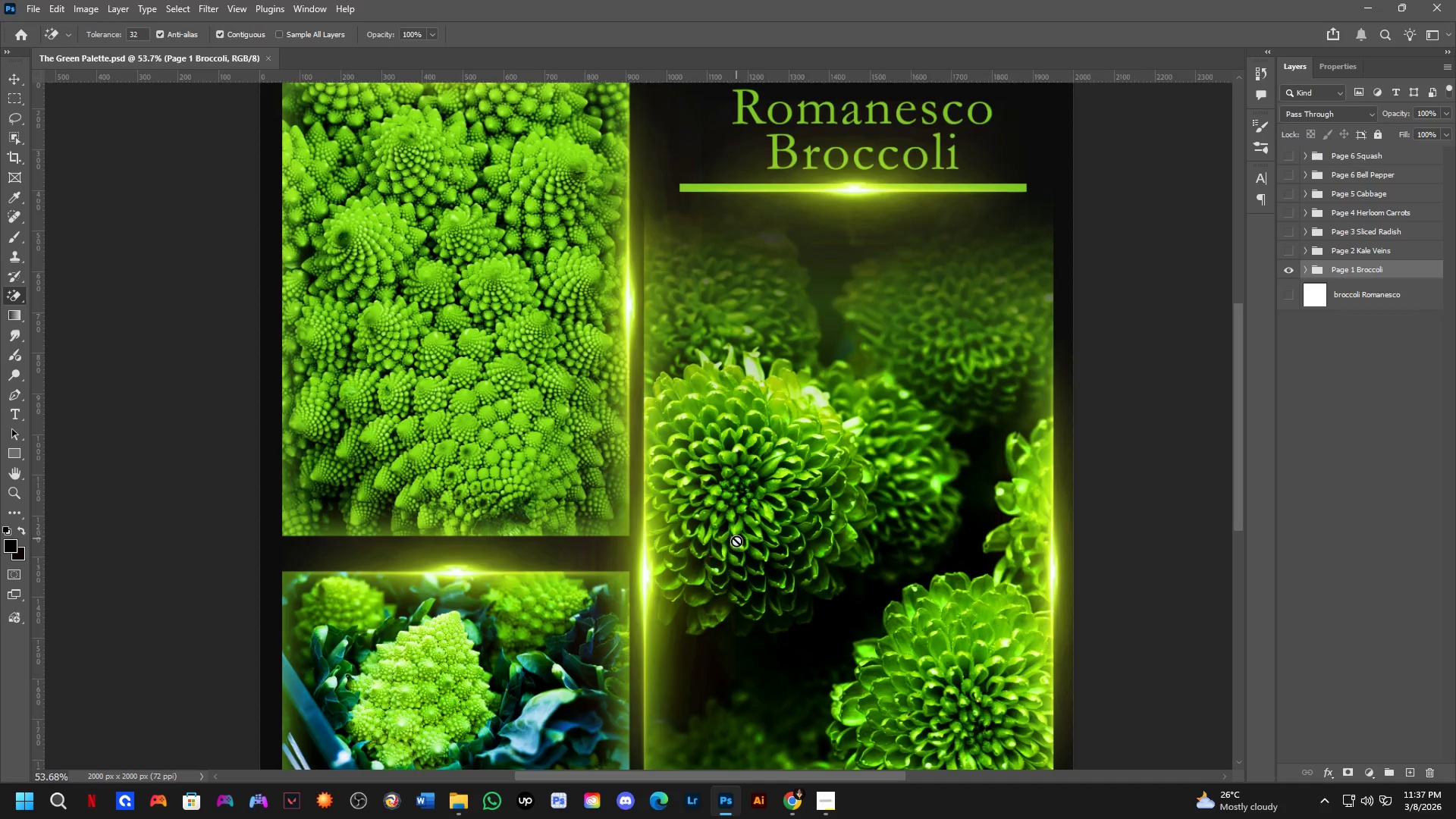 
hold_key(key=Space, duration=1.5)
 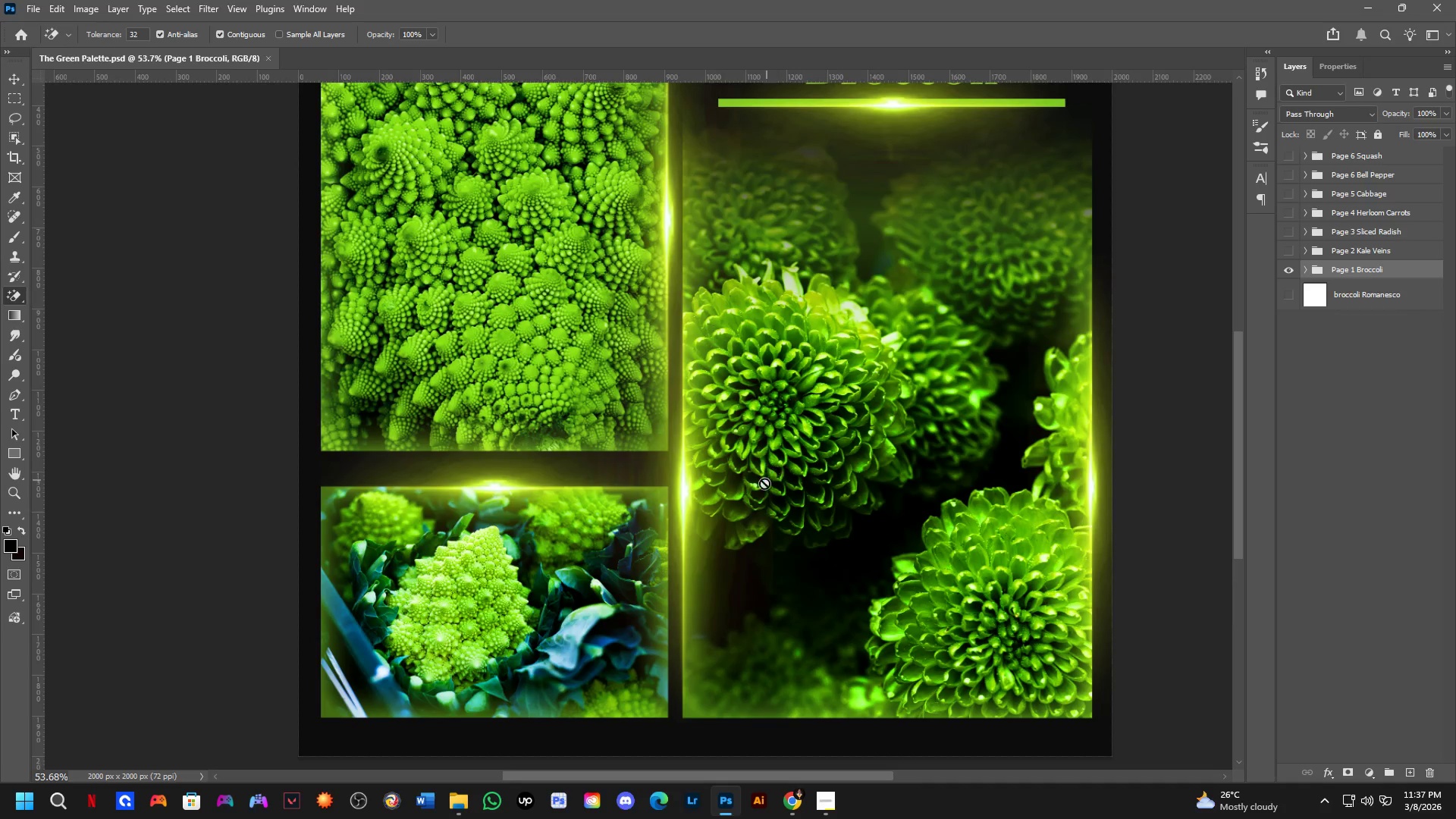 
left_click_drag(start_coordinate=[737, 557], to_coordinate=[776, 472])
 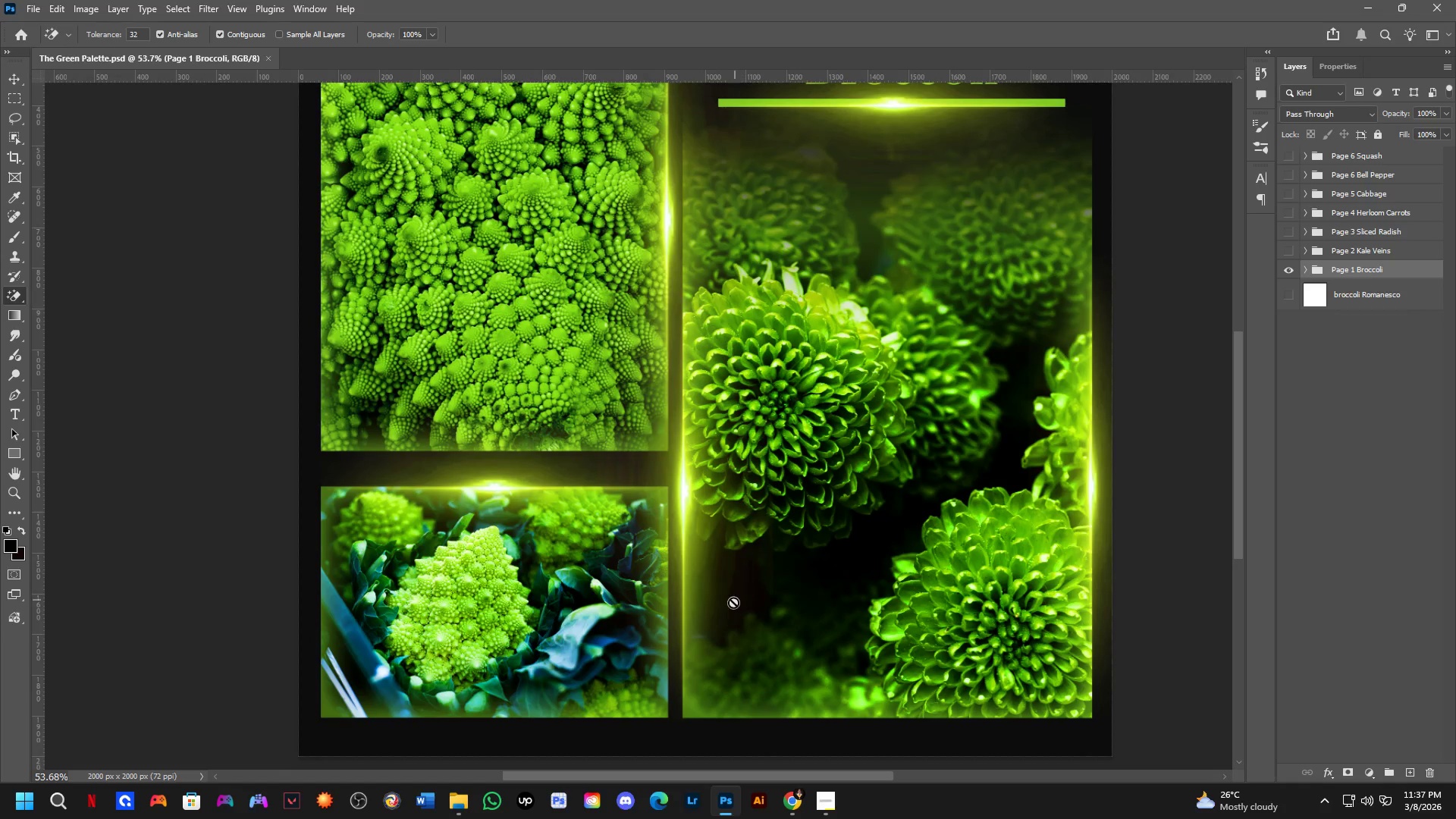 
hold_key(key=Space, duration=0.45)
 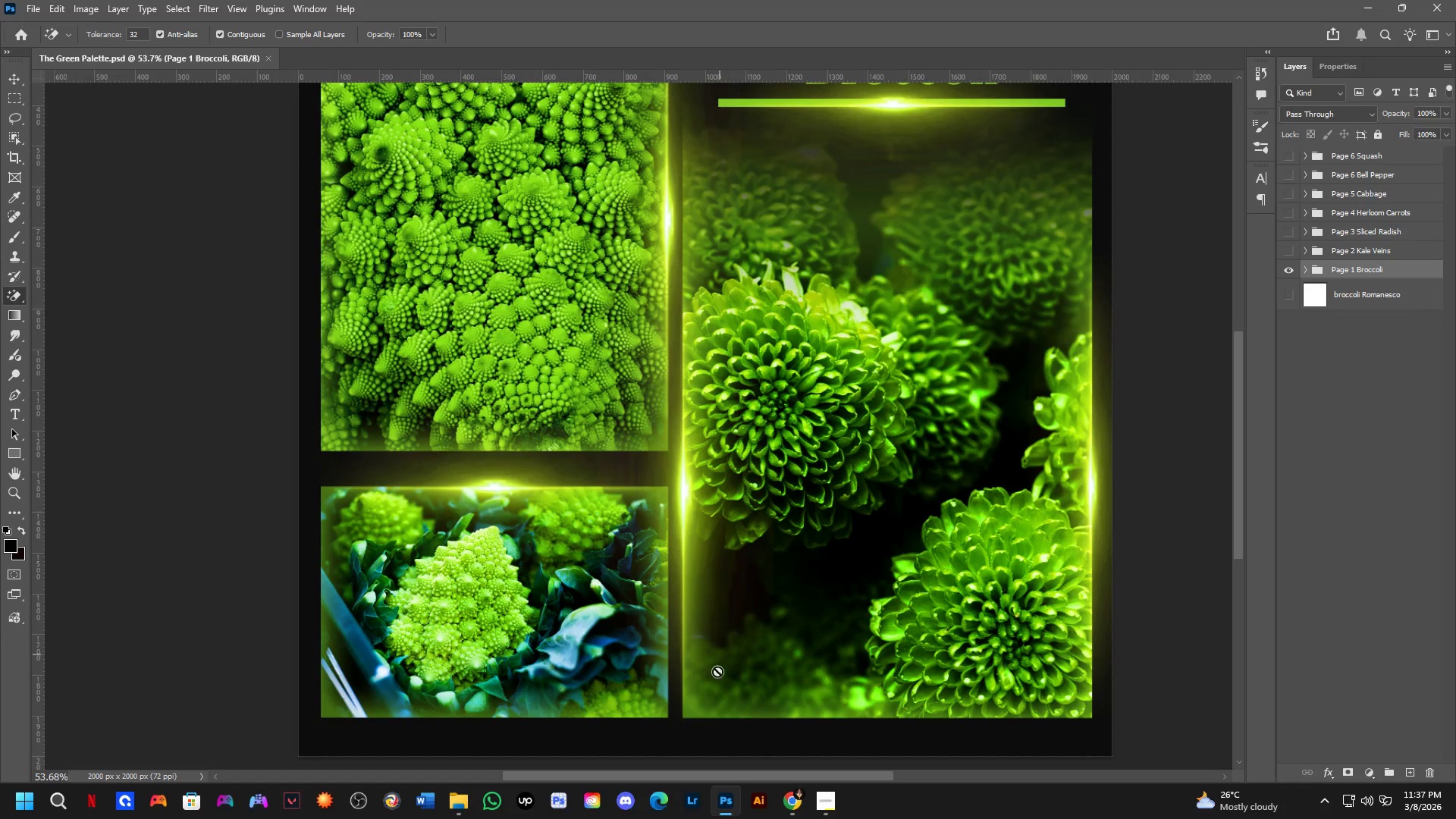 
scroll: coordinate [695, 730], scroll_direction: up, amount: 6.0
 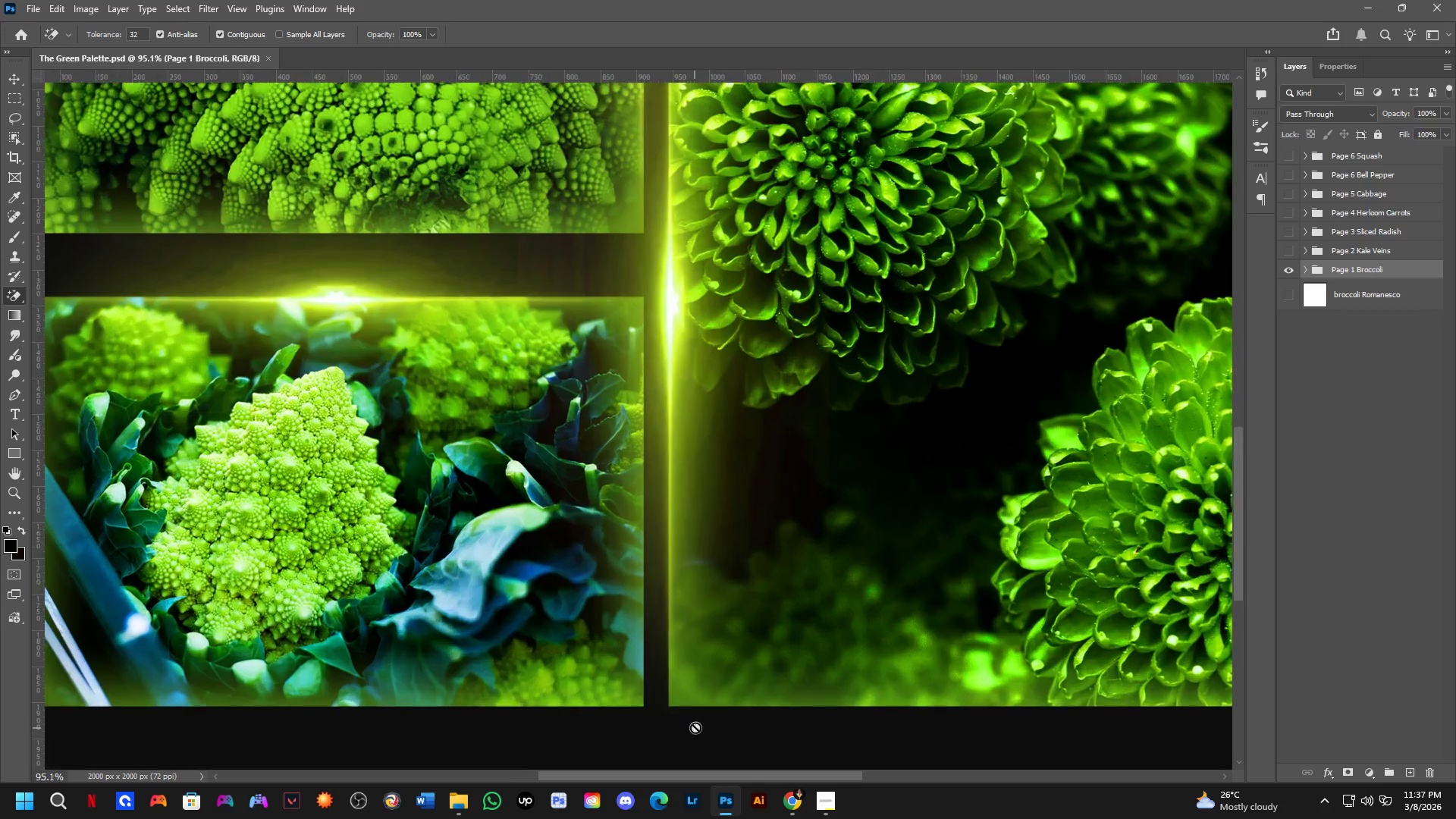 
hold_key(key=Space, duration=0.56)
 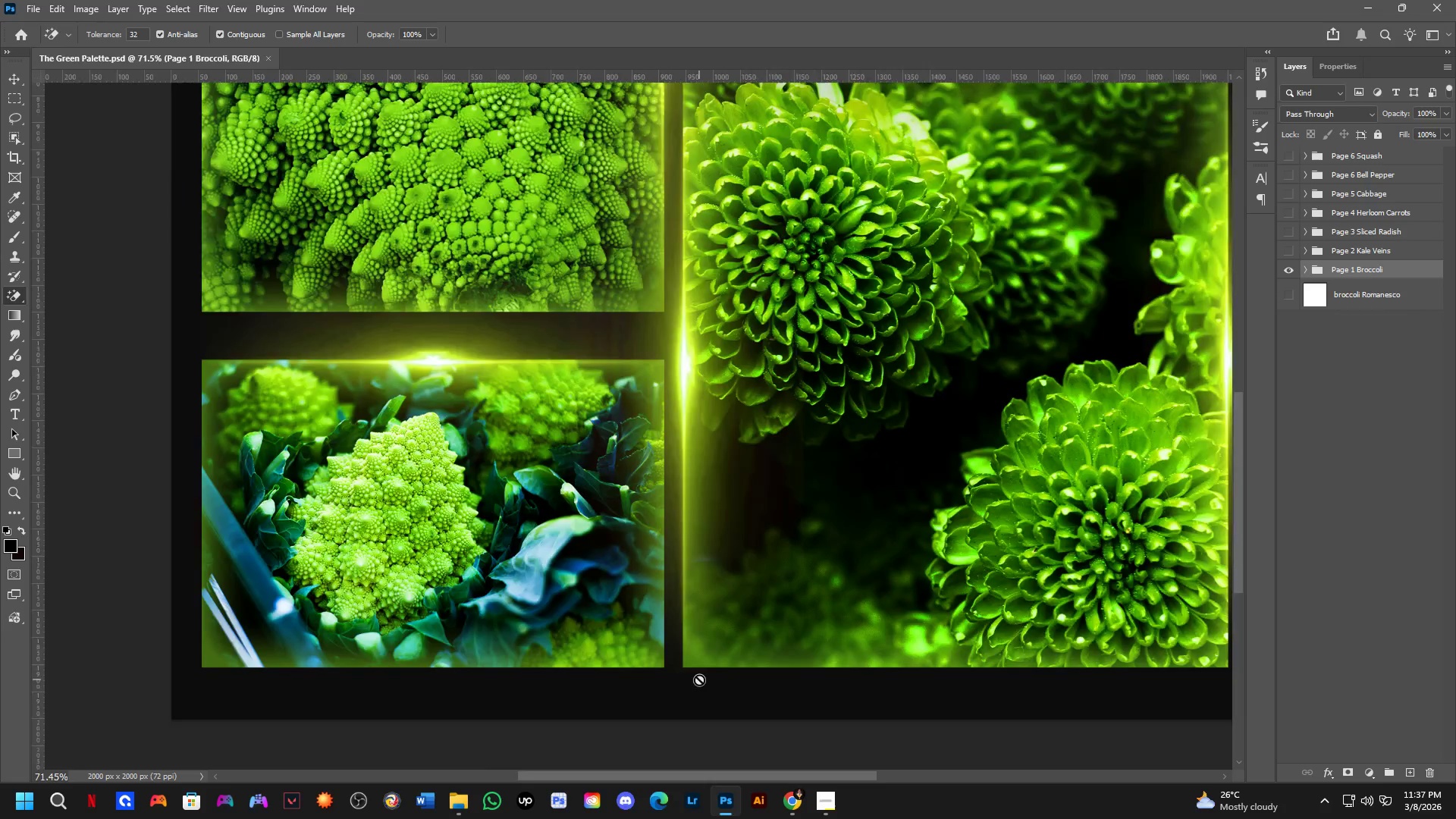 
left_click_drag(start_coordinate=[706, 714], to_coordinate=[714, 670])
 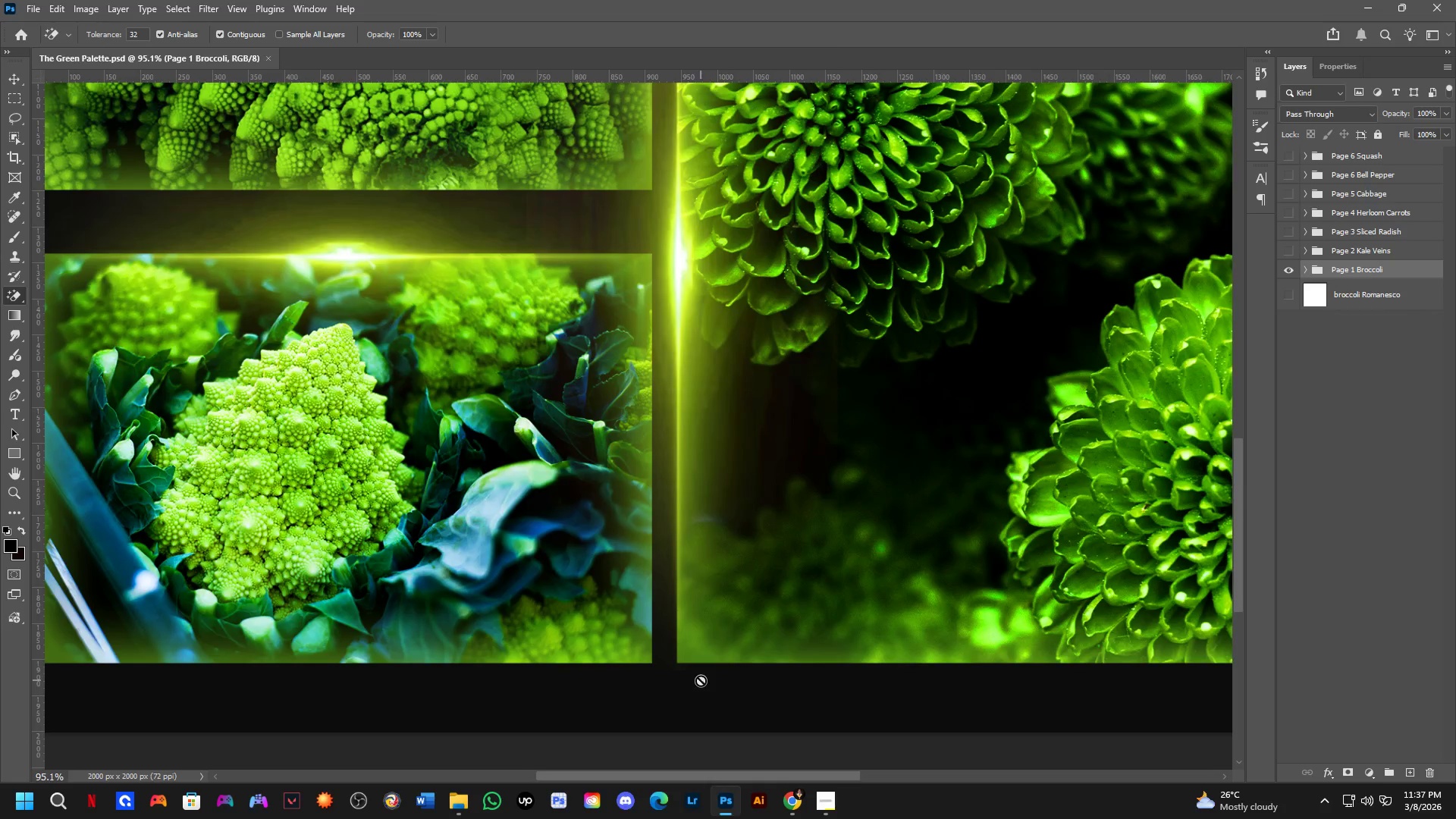 
scroll: coordinate [697, 642], scroll_direction: down, amount: 12.0
 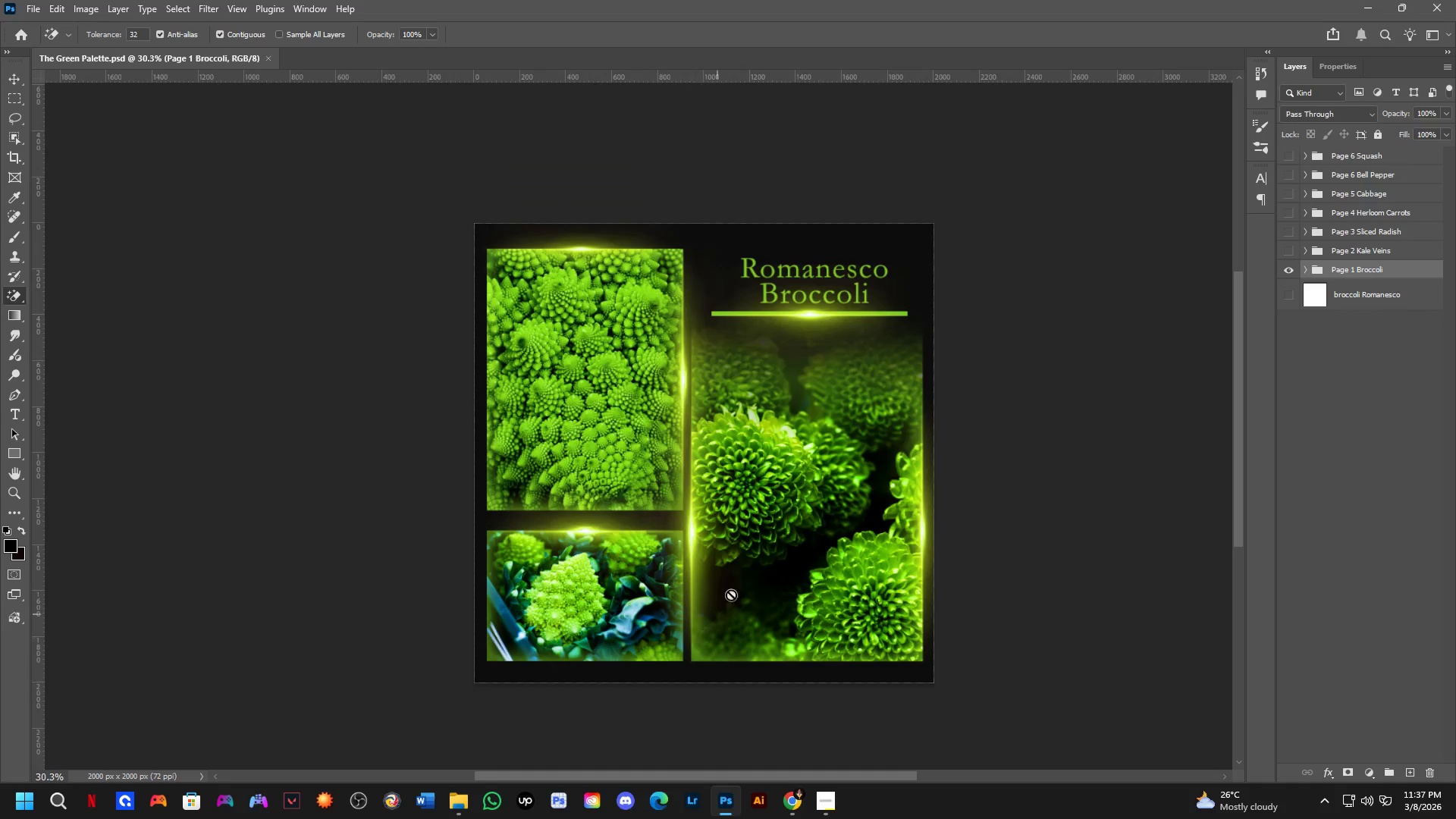 
hold_key(key=Space, duration=0.62)
 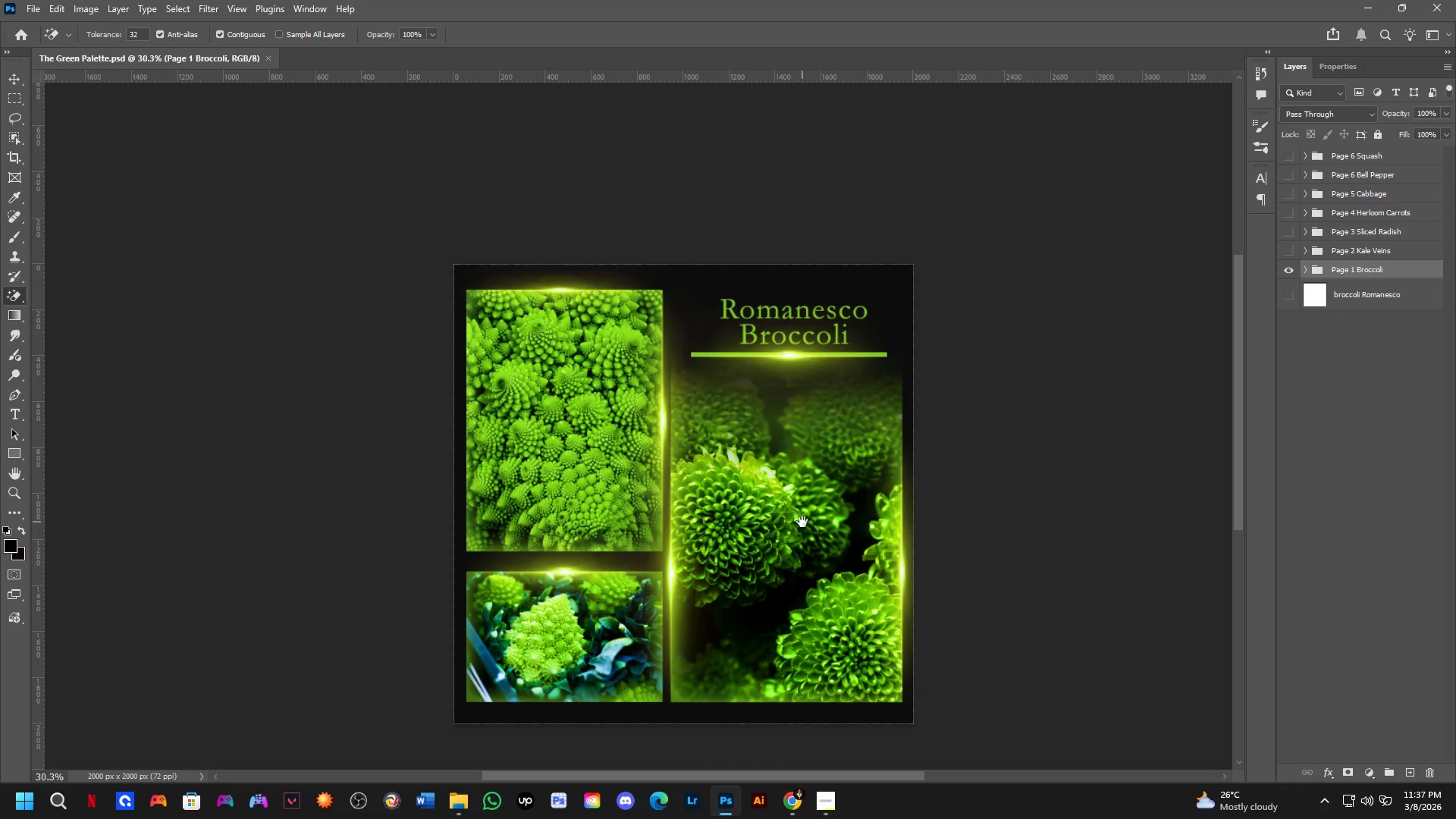 
left_click_drag(start_coordinate=[780, 510], to_coordinate=[759, 551])
 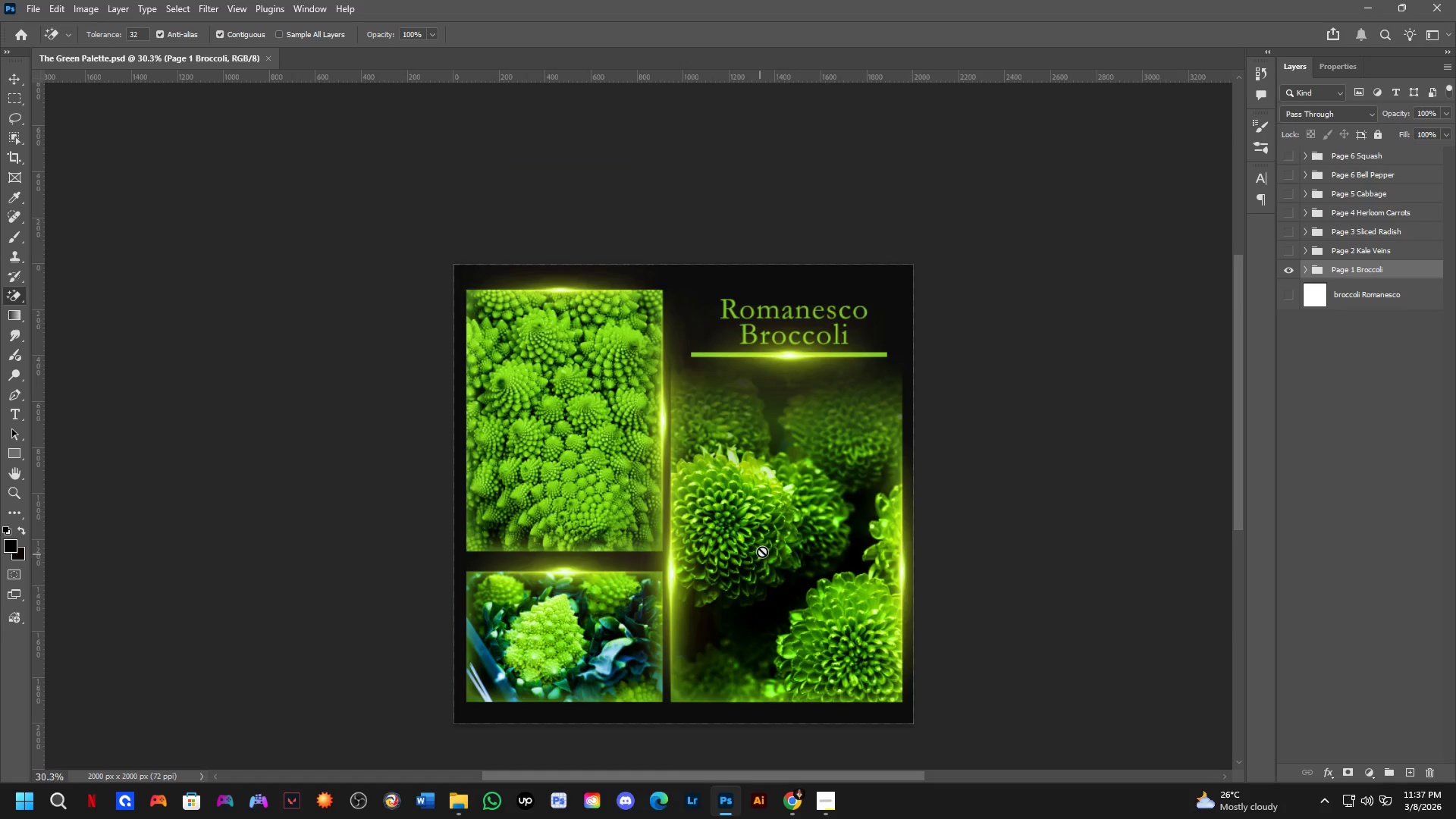 
hold_key(key=Space, duration=0.55)
 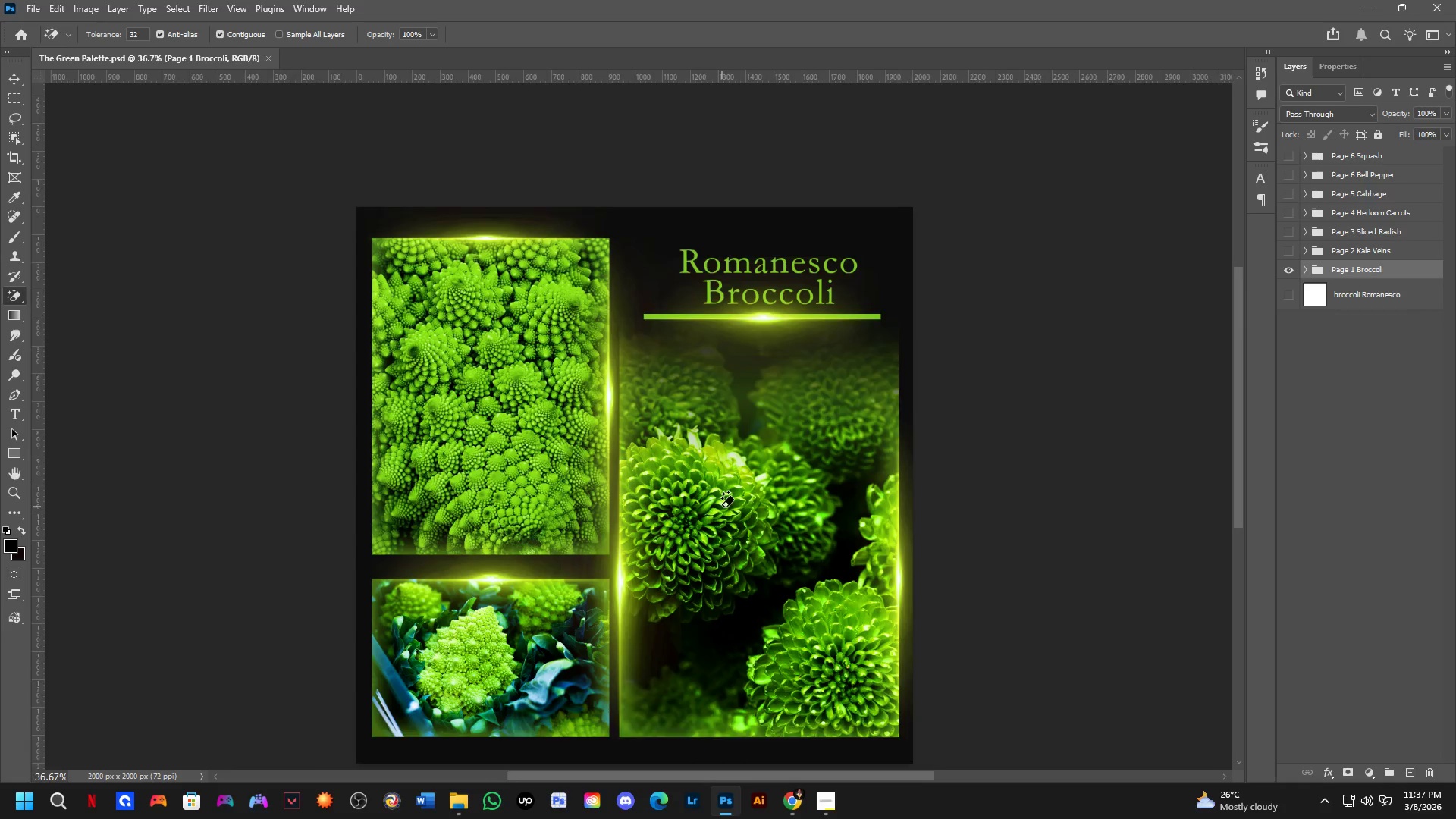 
left_click_drag(start_coordinate=[802, 521], to_coordinate=[773, 516])
 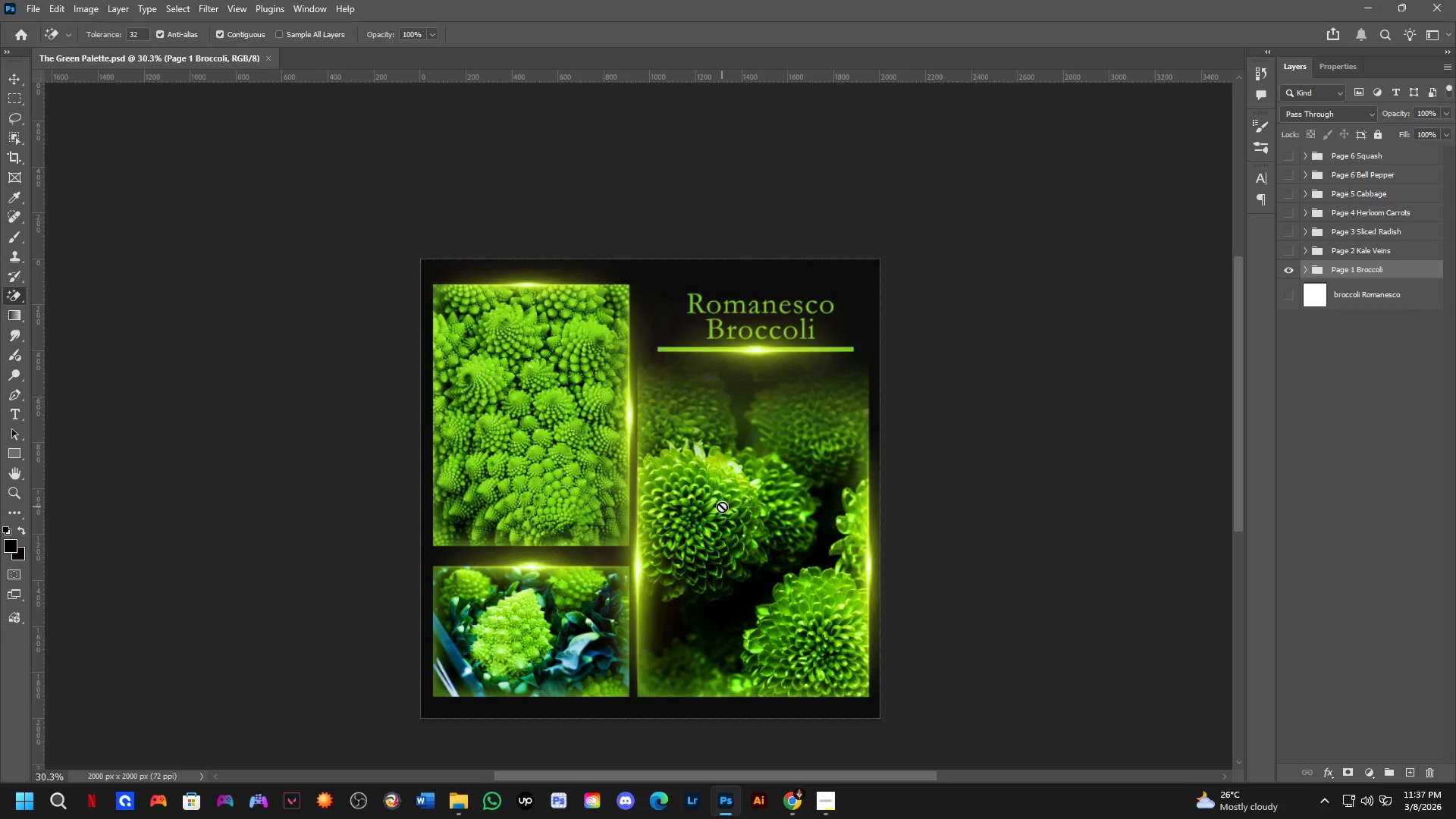 
scroll: coordinate [722, 507], scroll_direction: up, amount: 3.0
 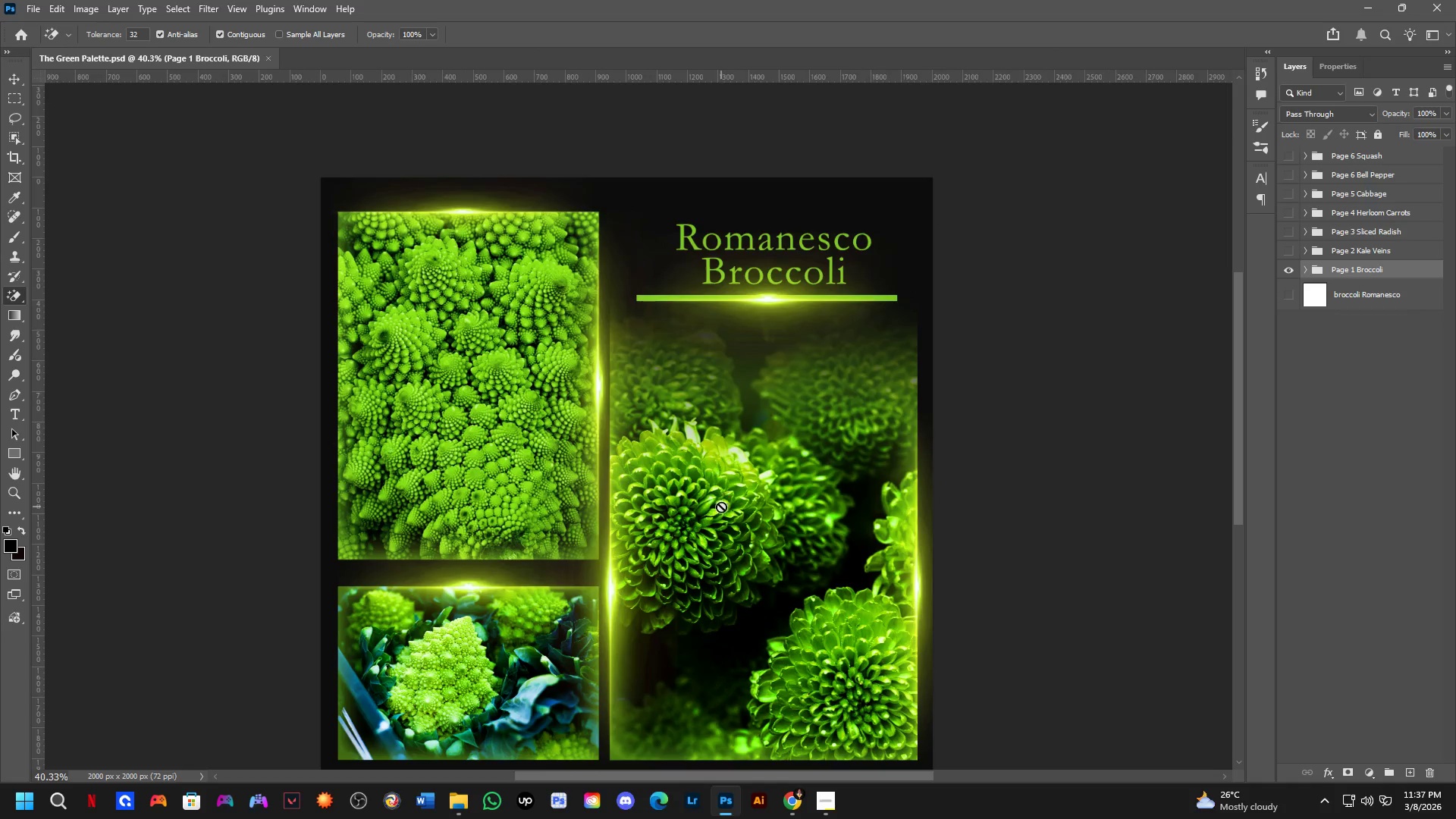 
hold_key(key=Space, duration=0.42)
 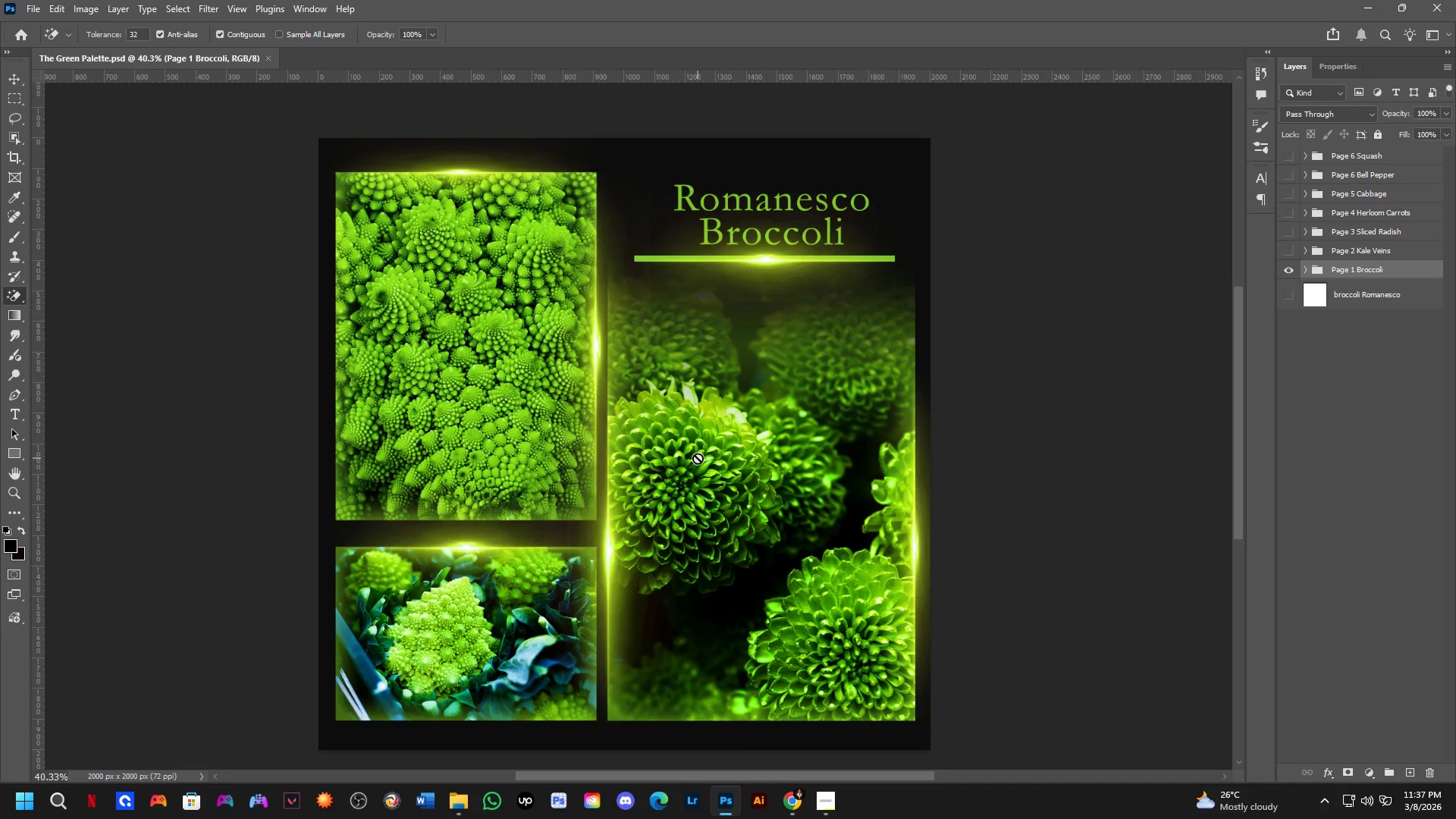 
left_click_drag(start_coordinate=[722, 523], to_coordinate=[720, 484])
 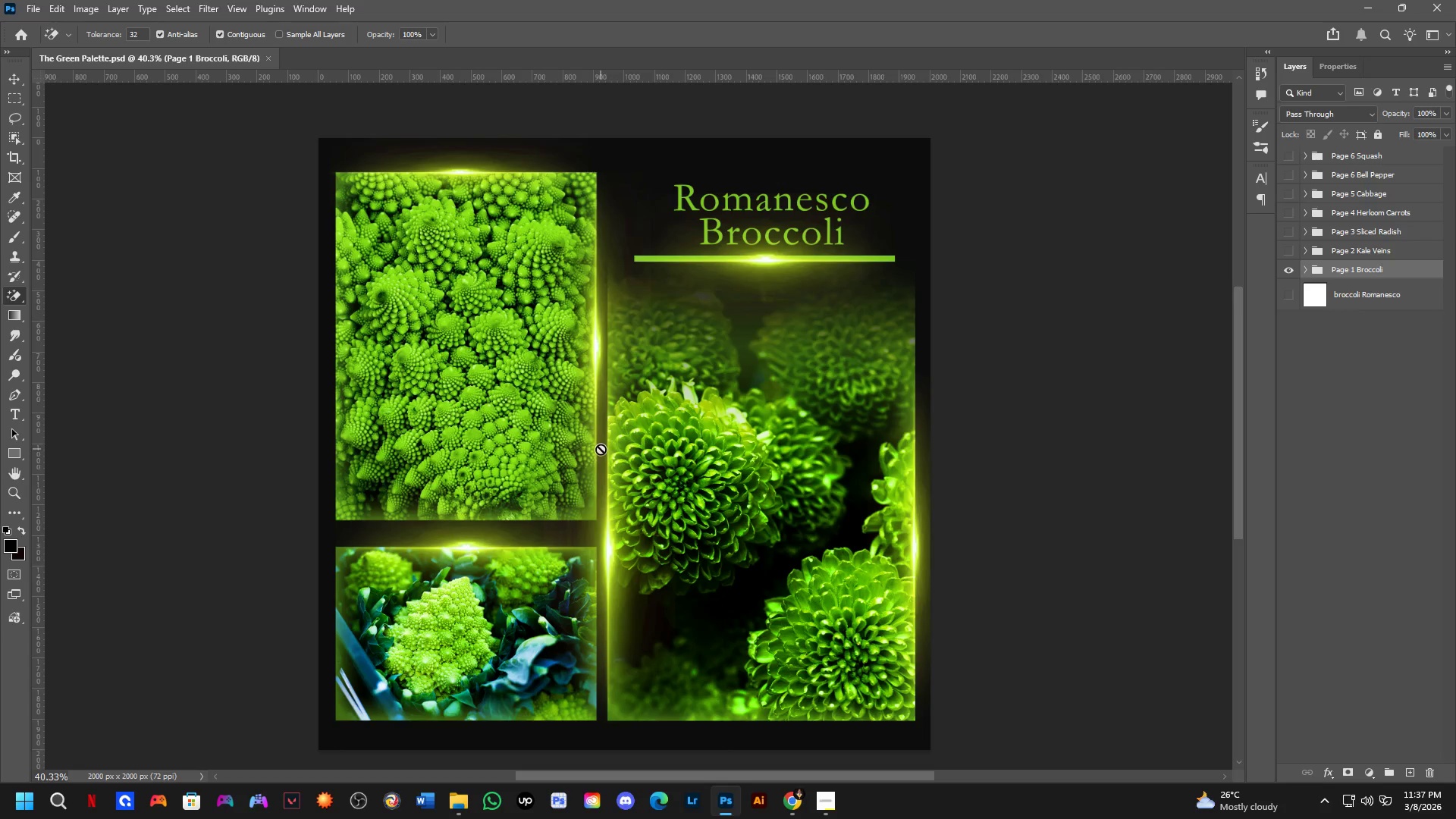 
scroll: coordinate [502, 357], scroll_direction: down, amount: 2.0
 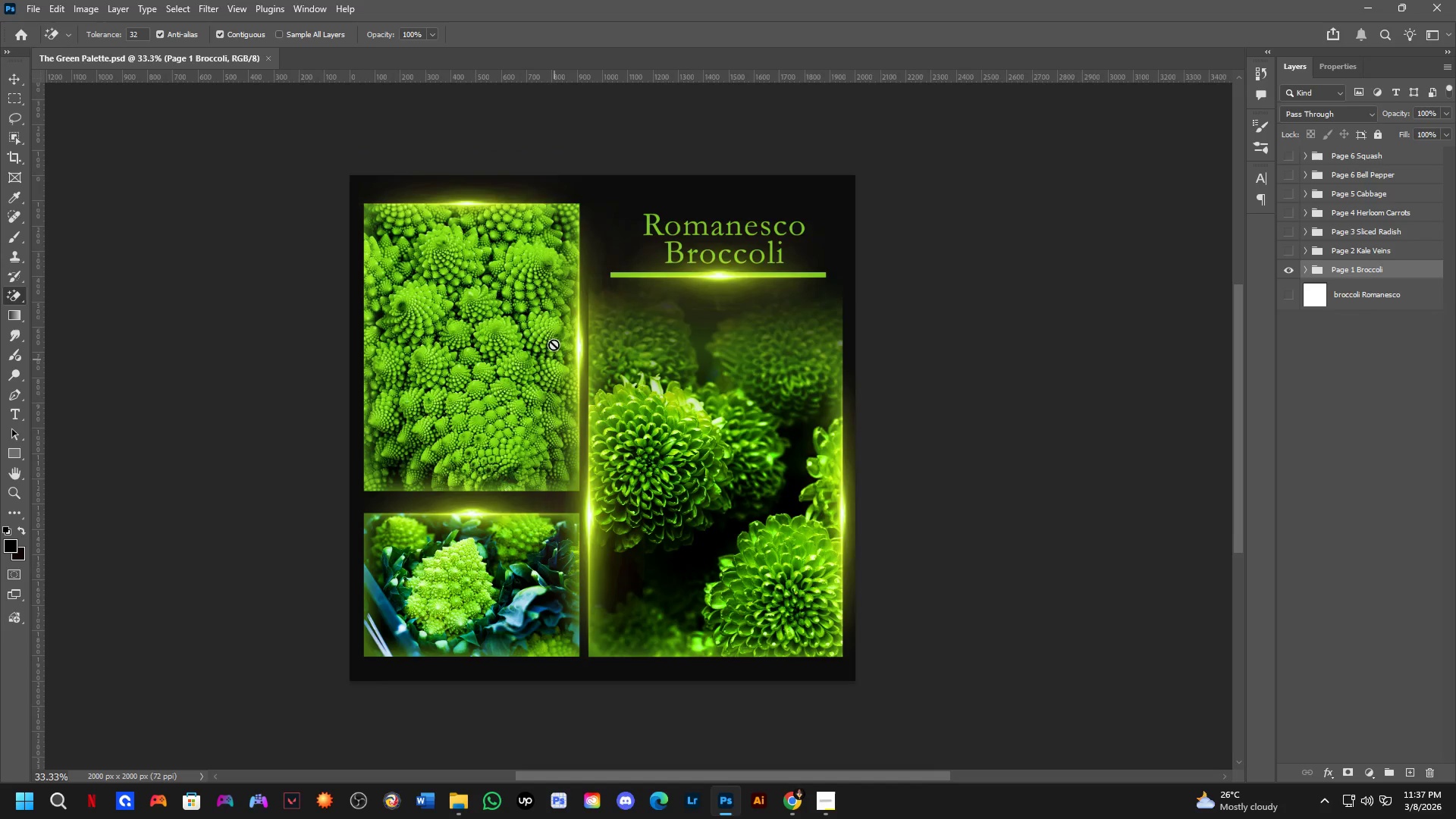 
hold_key(key=Space, duration=0.48)
 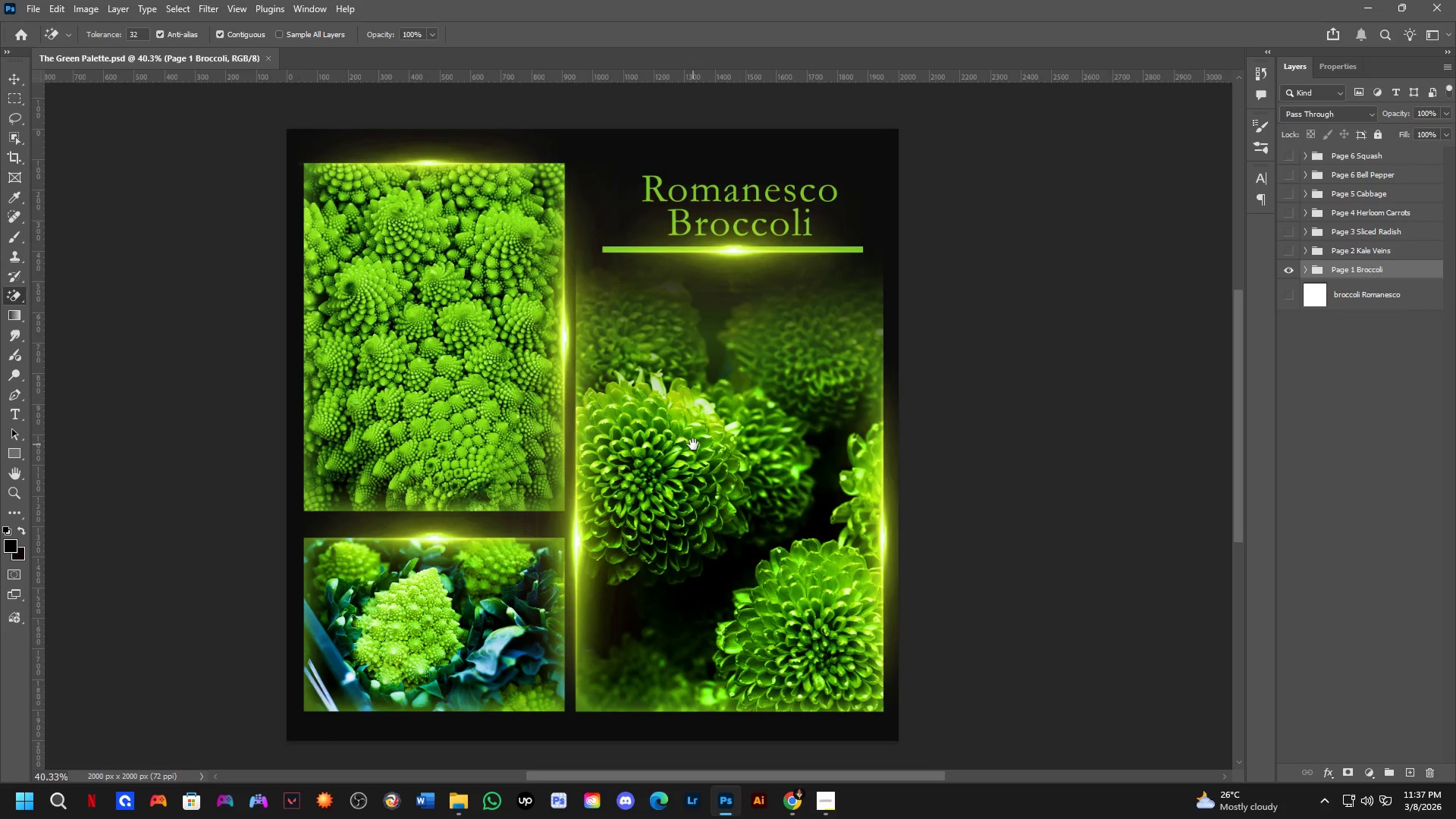 
left_click_drag(start_coordinate=[554, 340], to_coordinate=[538, 343])
 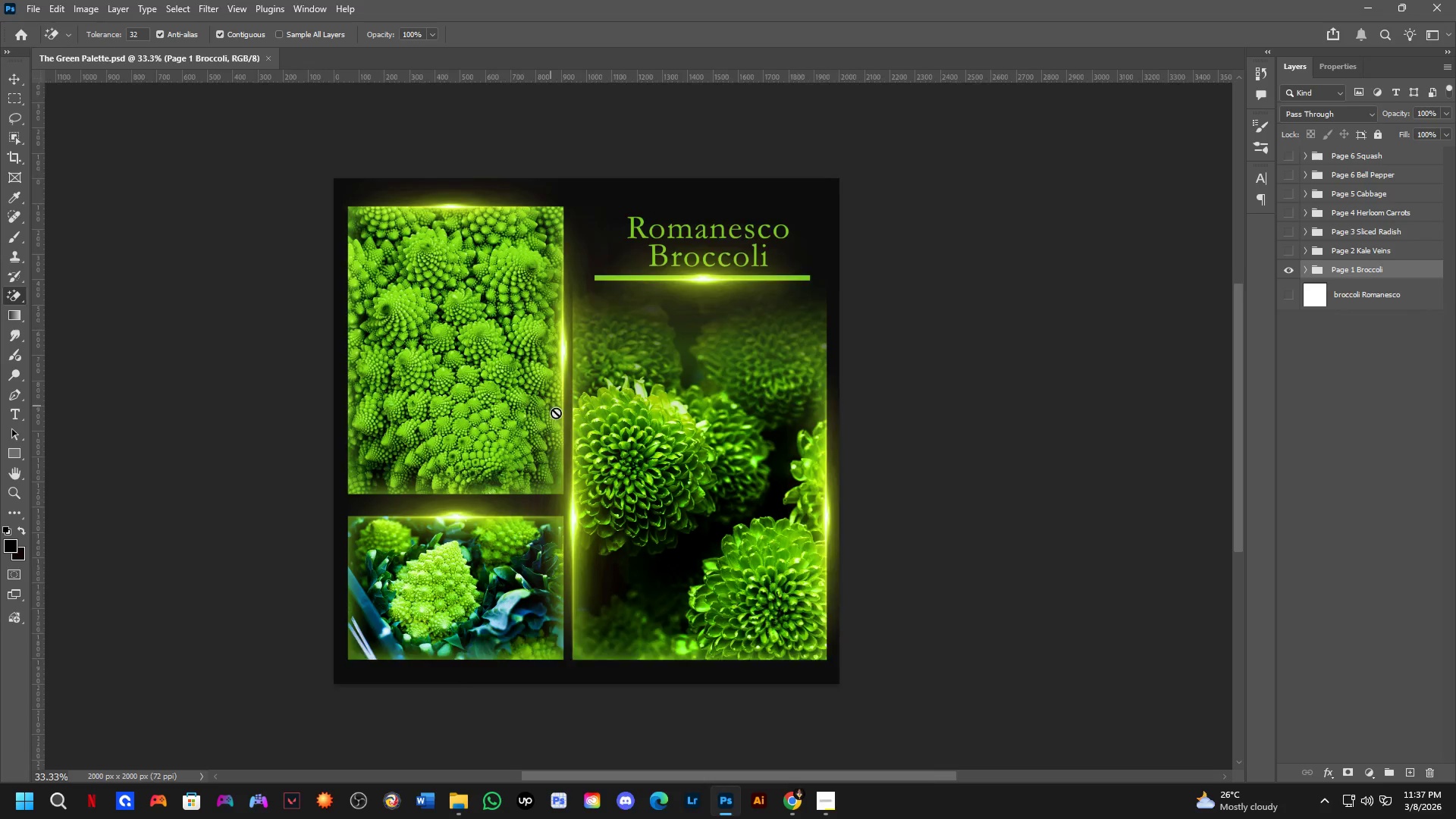 
scroll: coordinate [557, 415], scroll_direction: up, amount: 2.0
 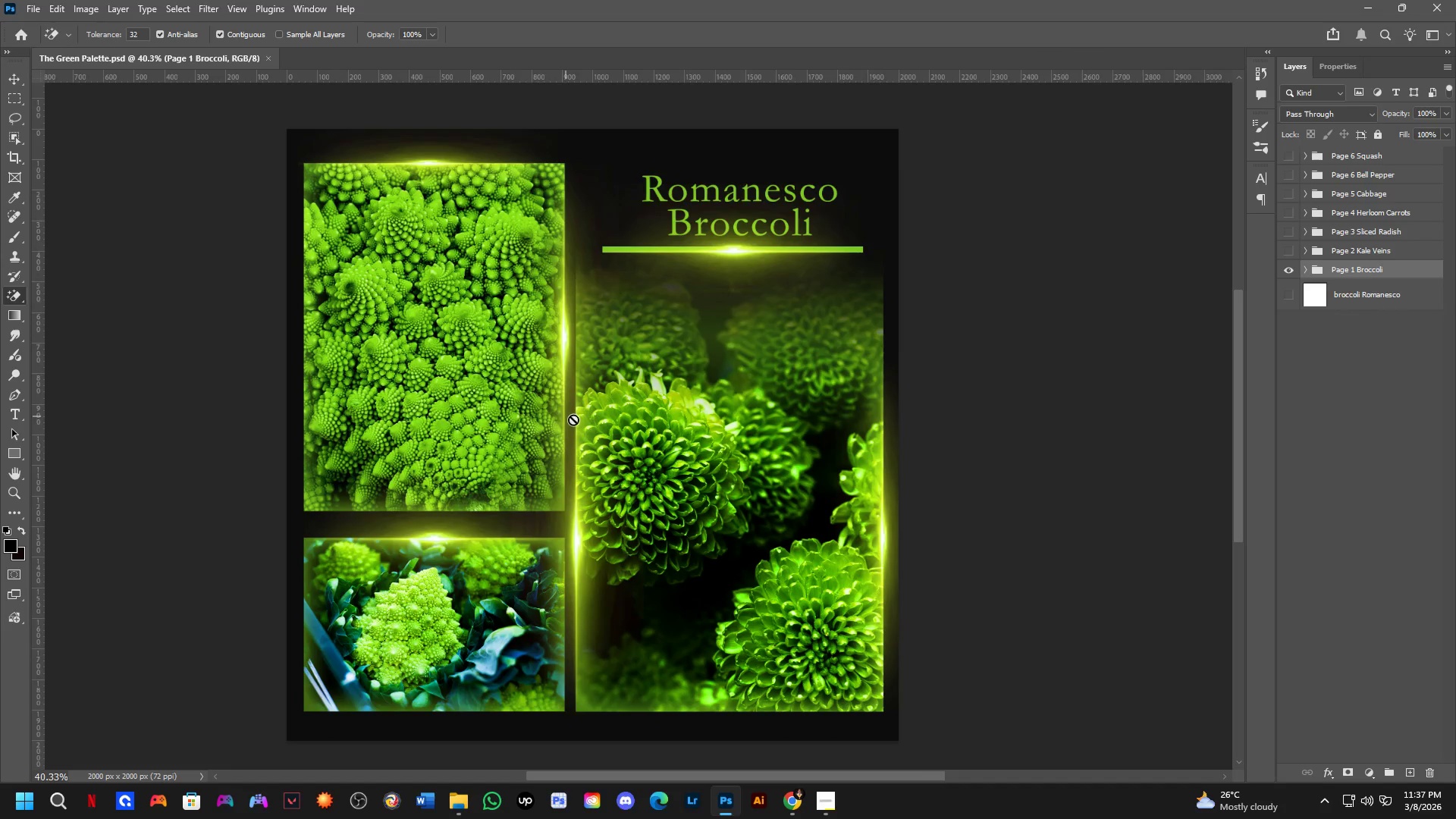 
hold_key(key=Space, duration=0.41)
 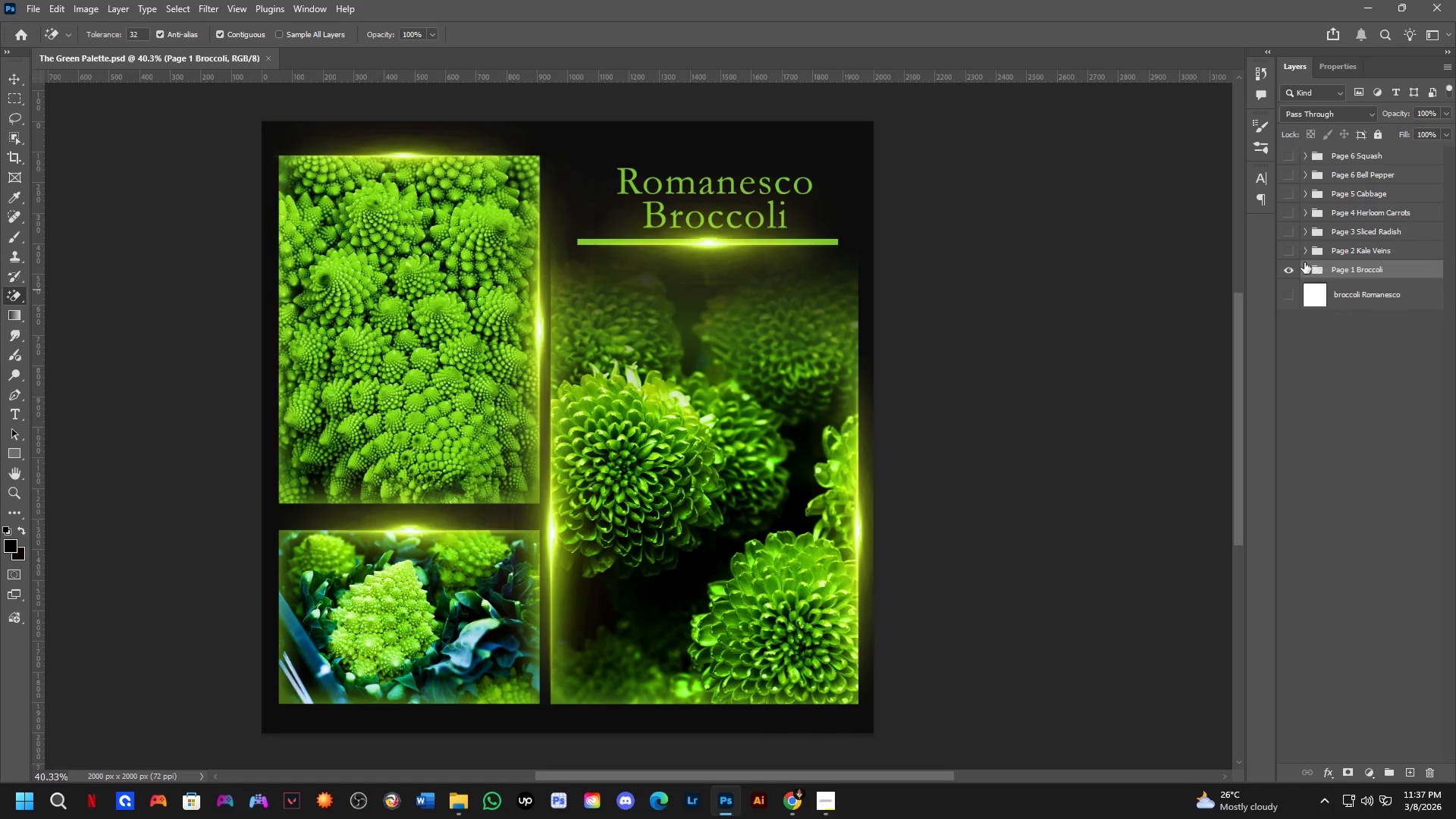 
left_click_drag(start_coordinate=[693, 444], to_coordinate=[668, 437])
 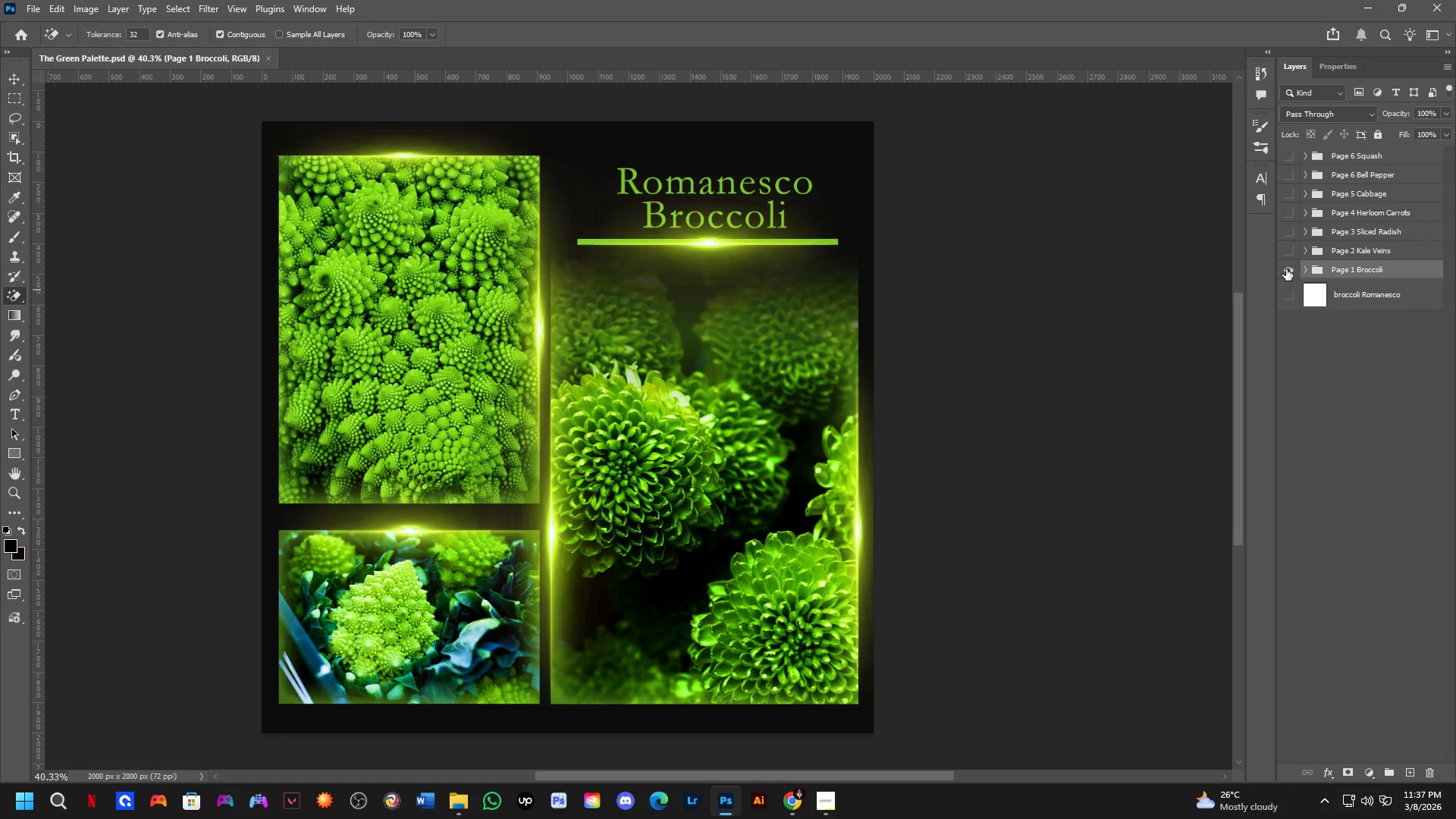 
double_click([1286, 269])
 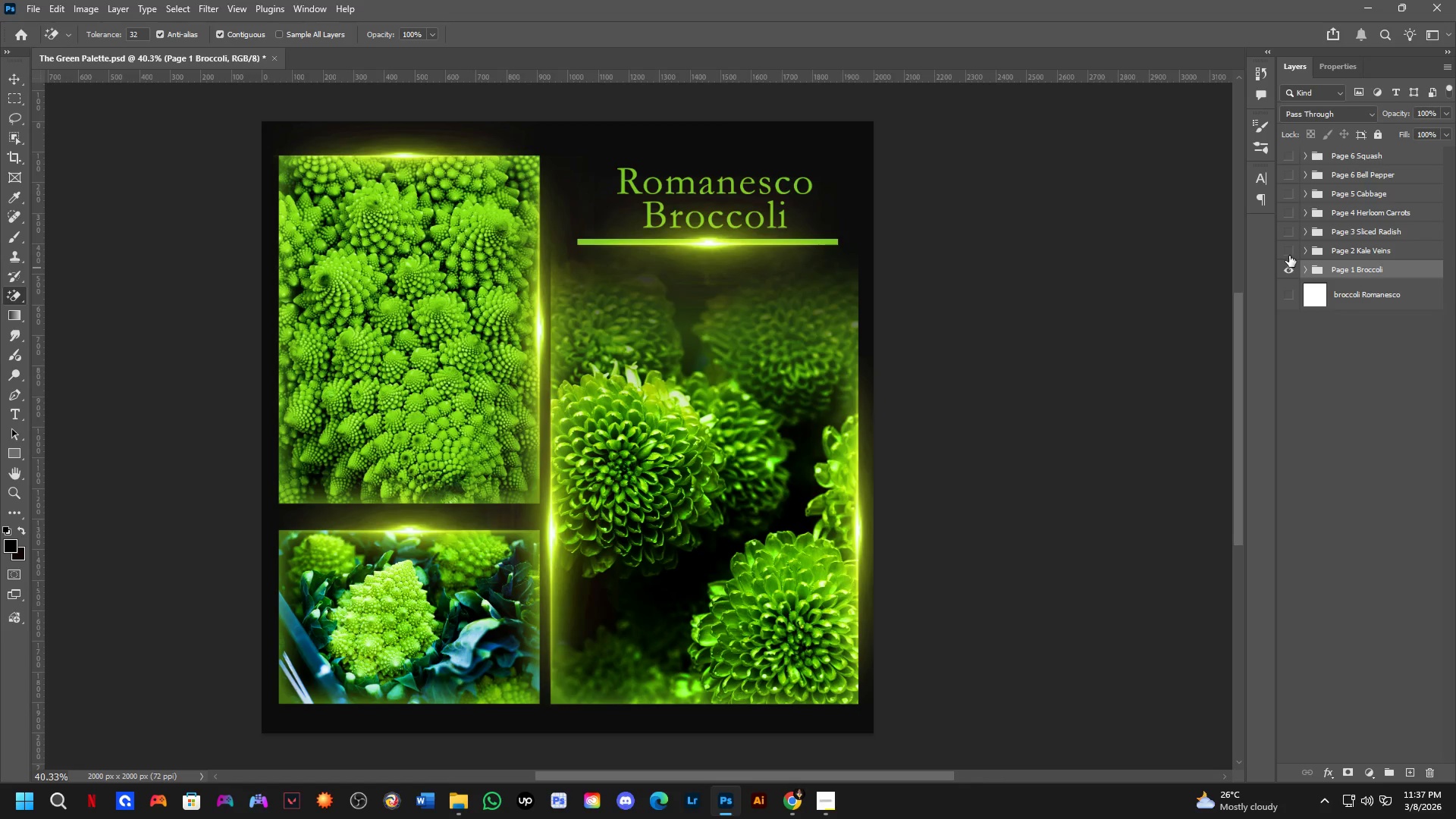 
triple_click([1289, 256])
 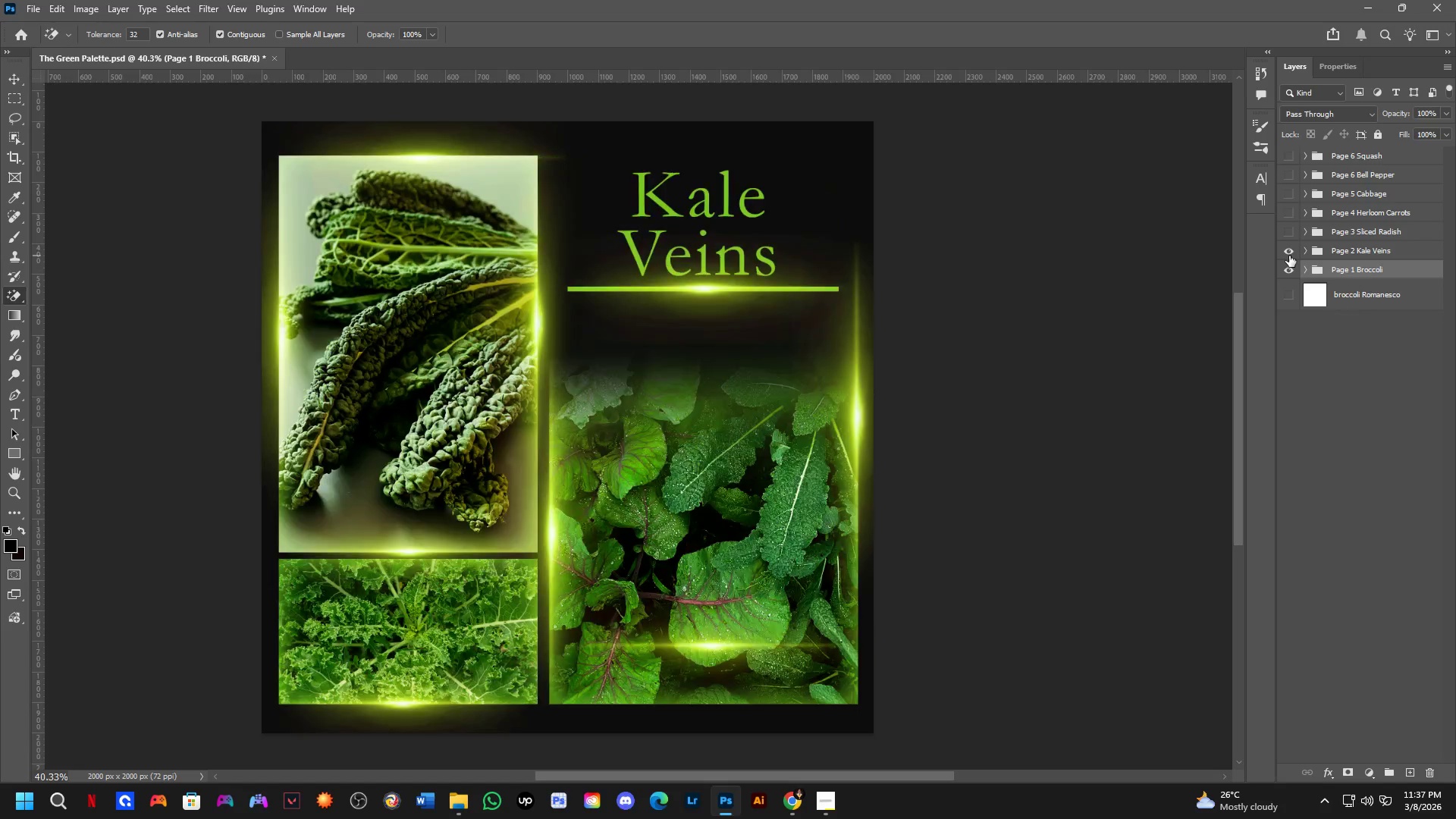 
triple_click([1289, 256])
 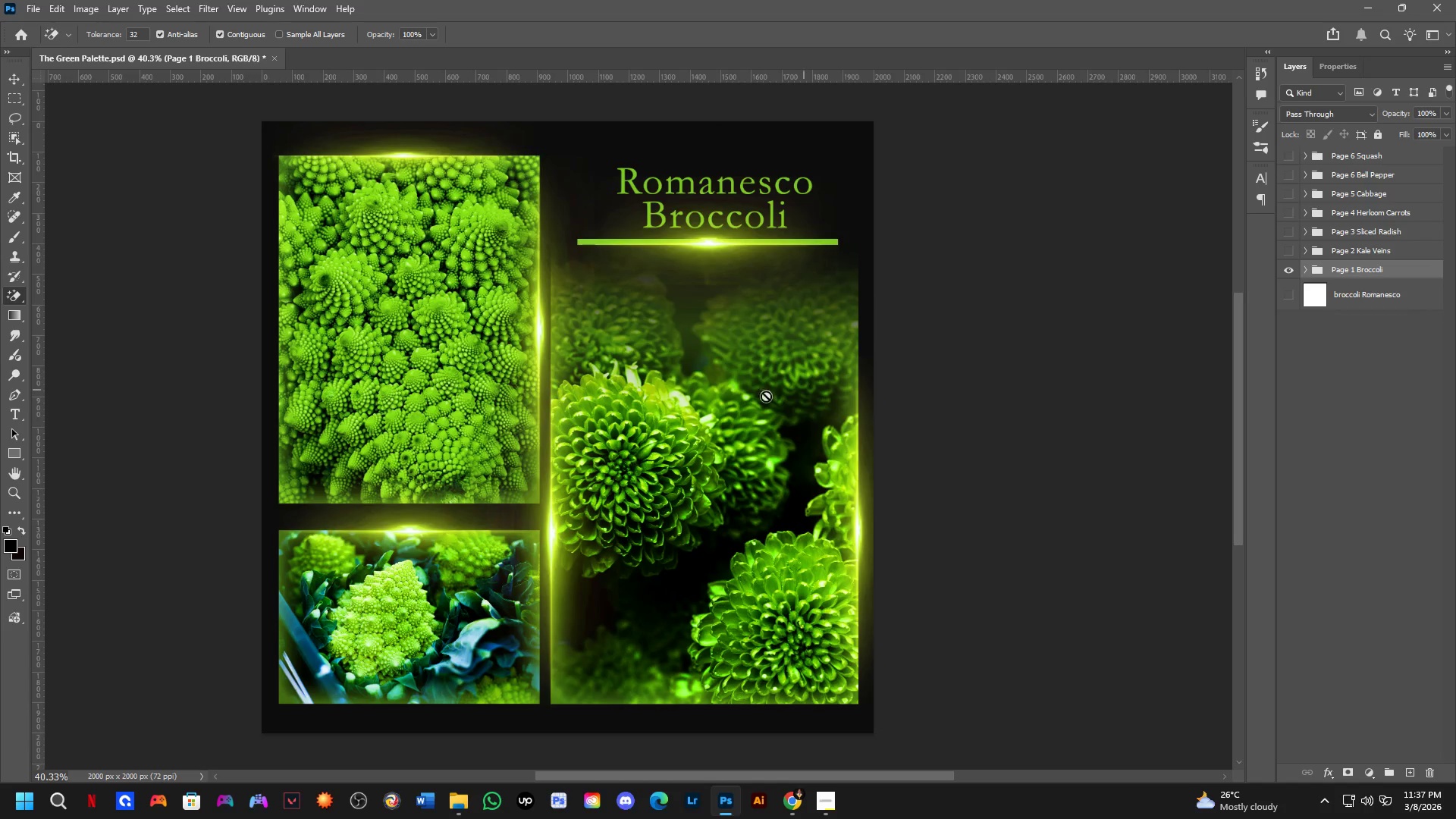 
hold_key(key=Space, duration=0.36)
 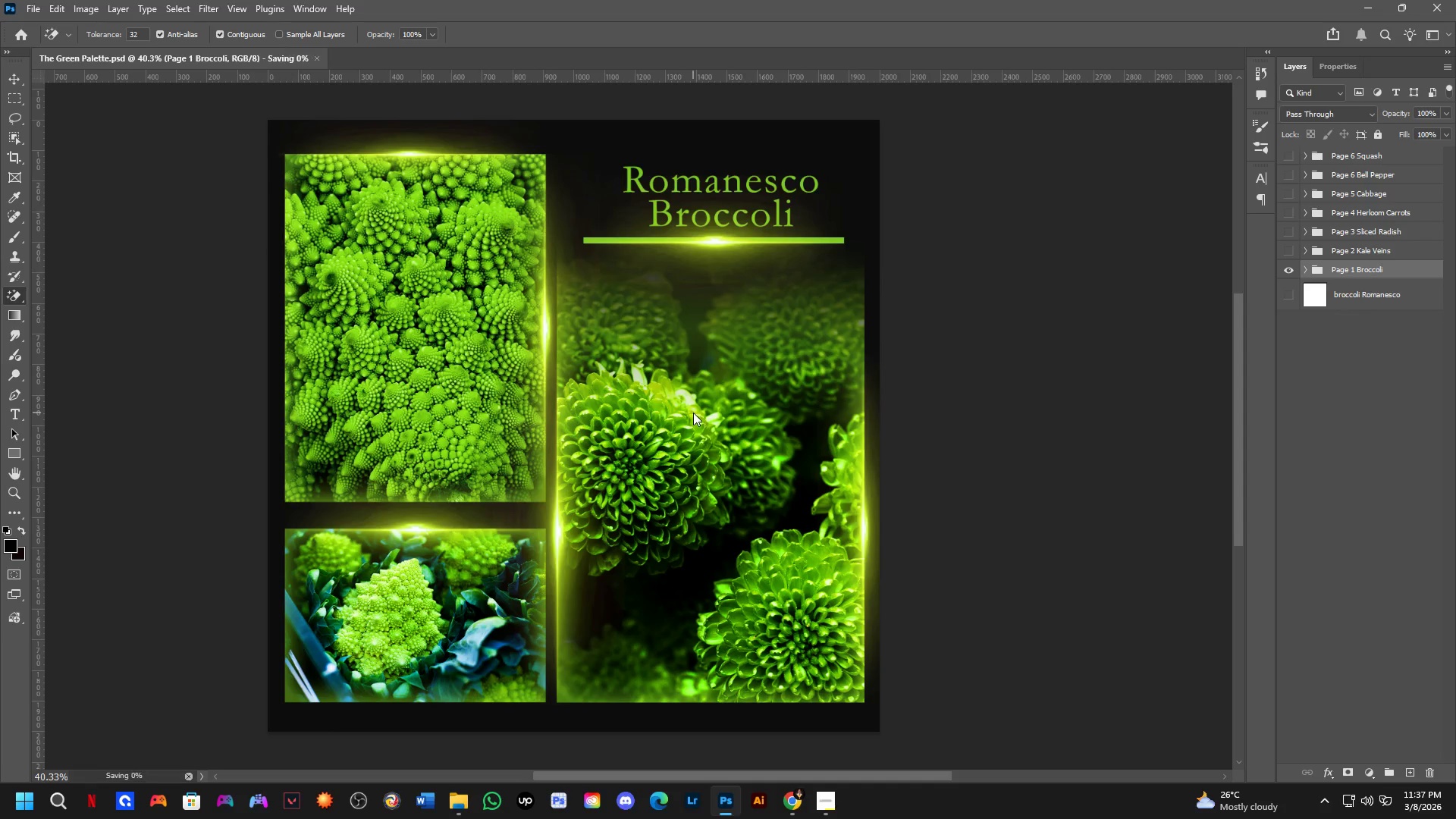 
left_click_drag(start_coordinate=[686, 396], to_coordinate=[692, 394])
 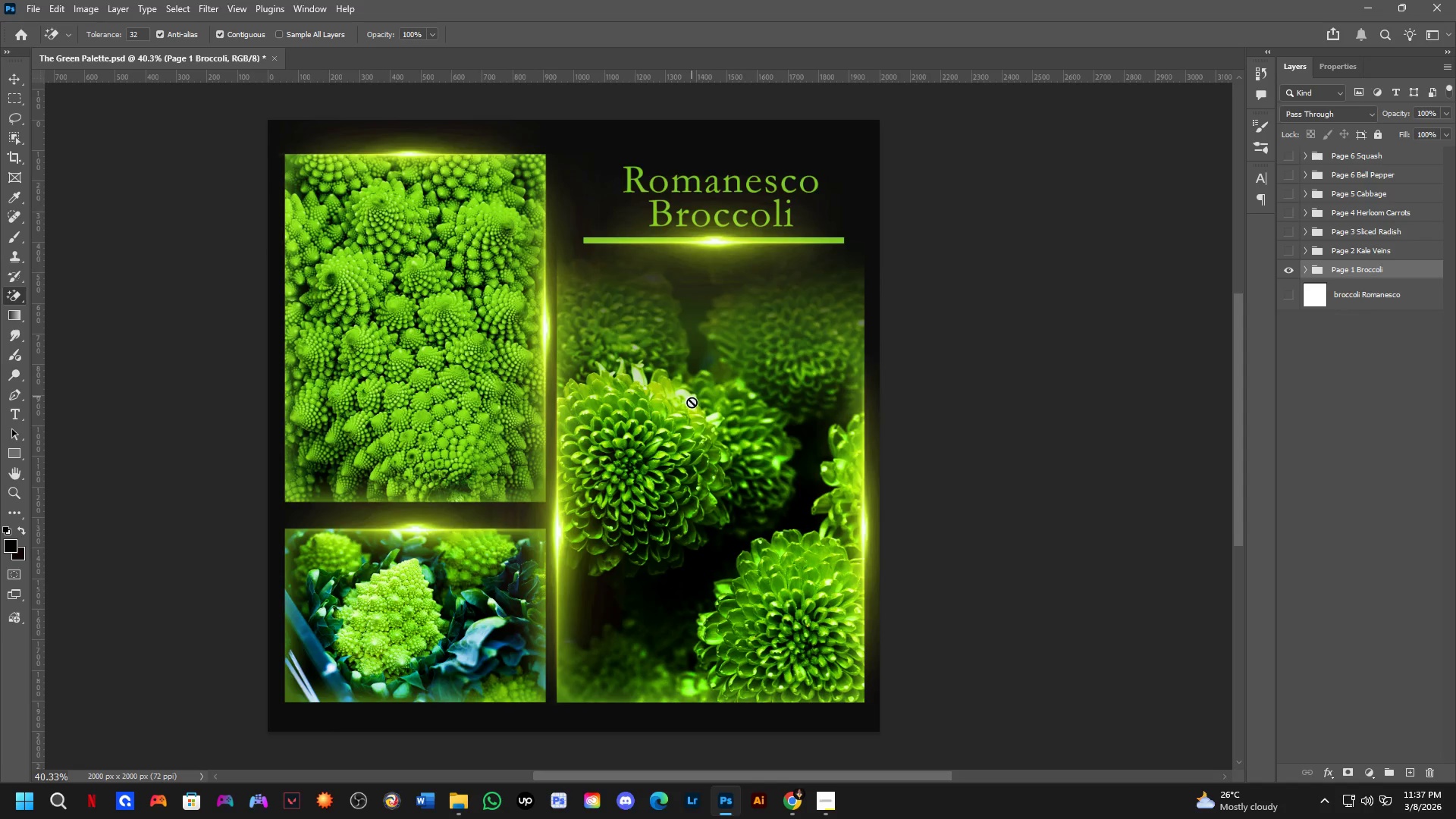 
key(Control+S)
 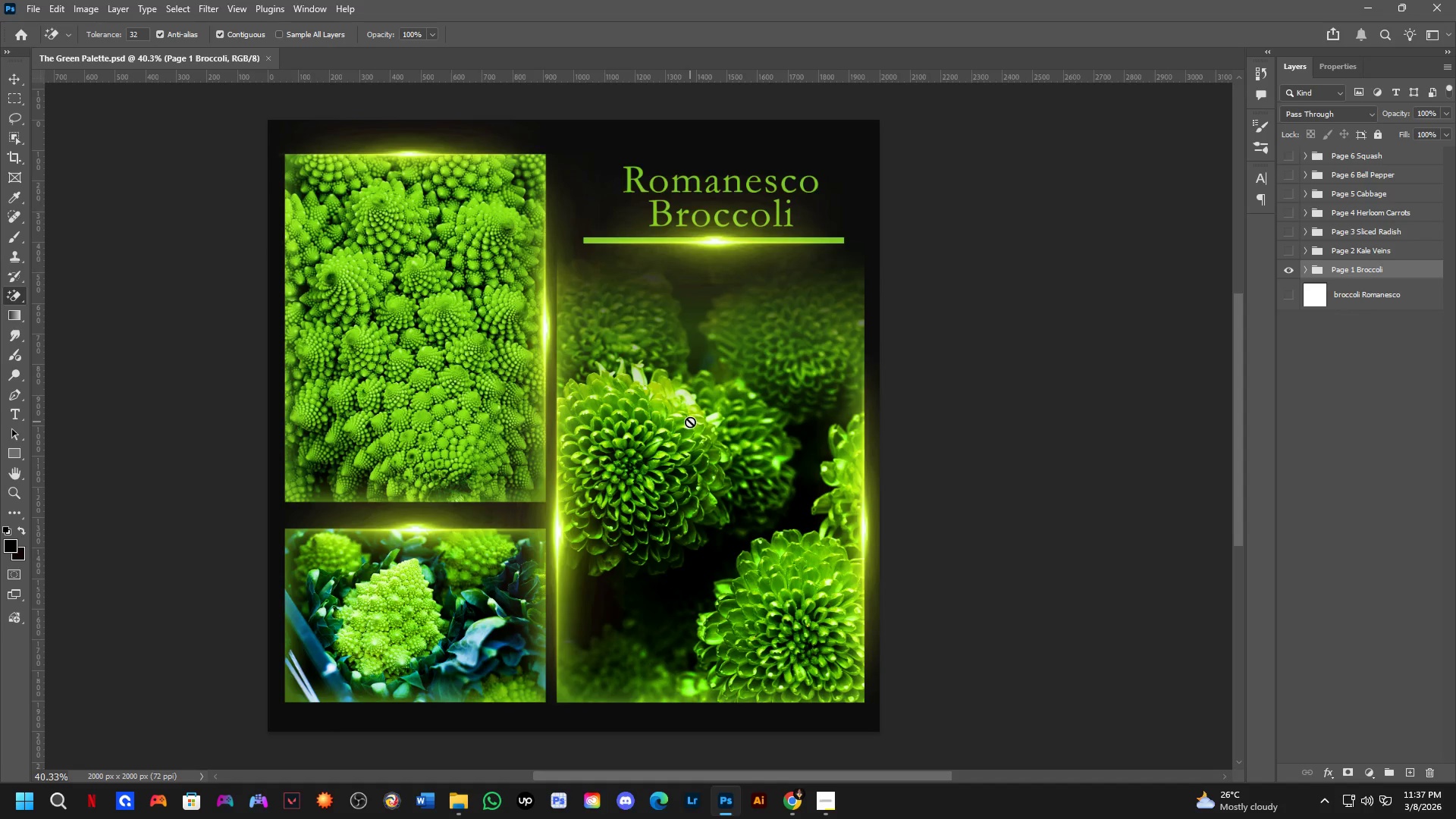 
key(Alt+AltLeft)
 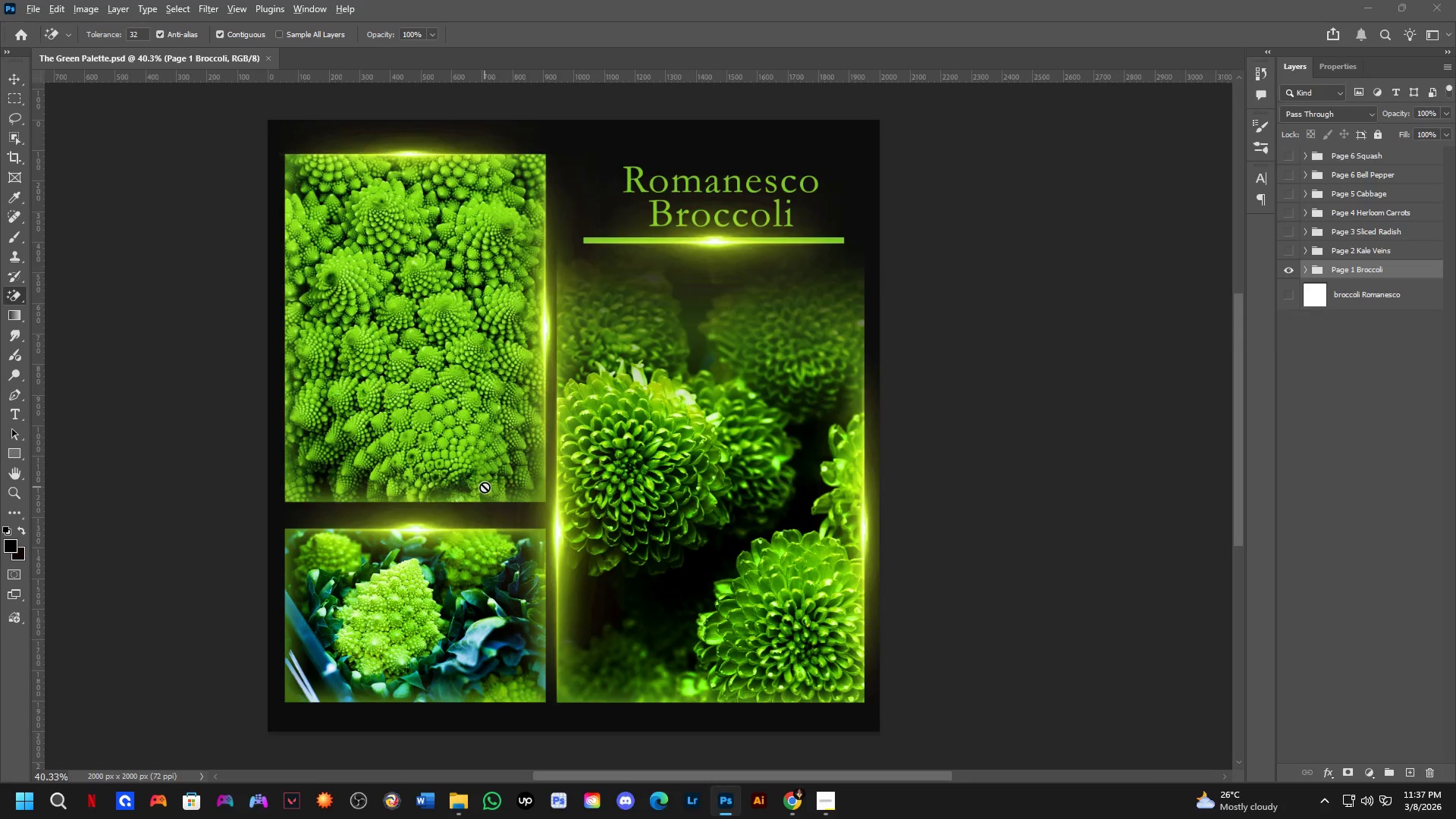 
key(Alt+Tab)
 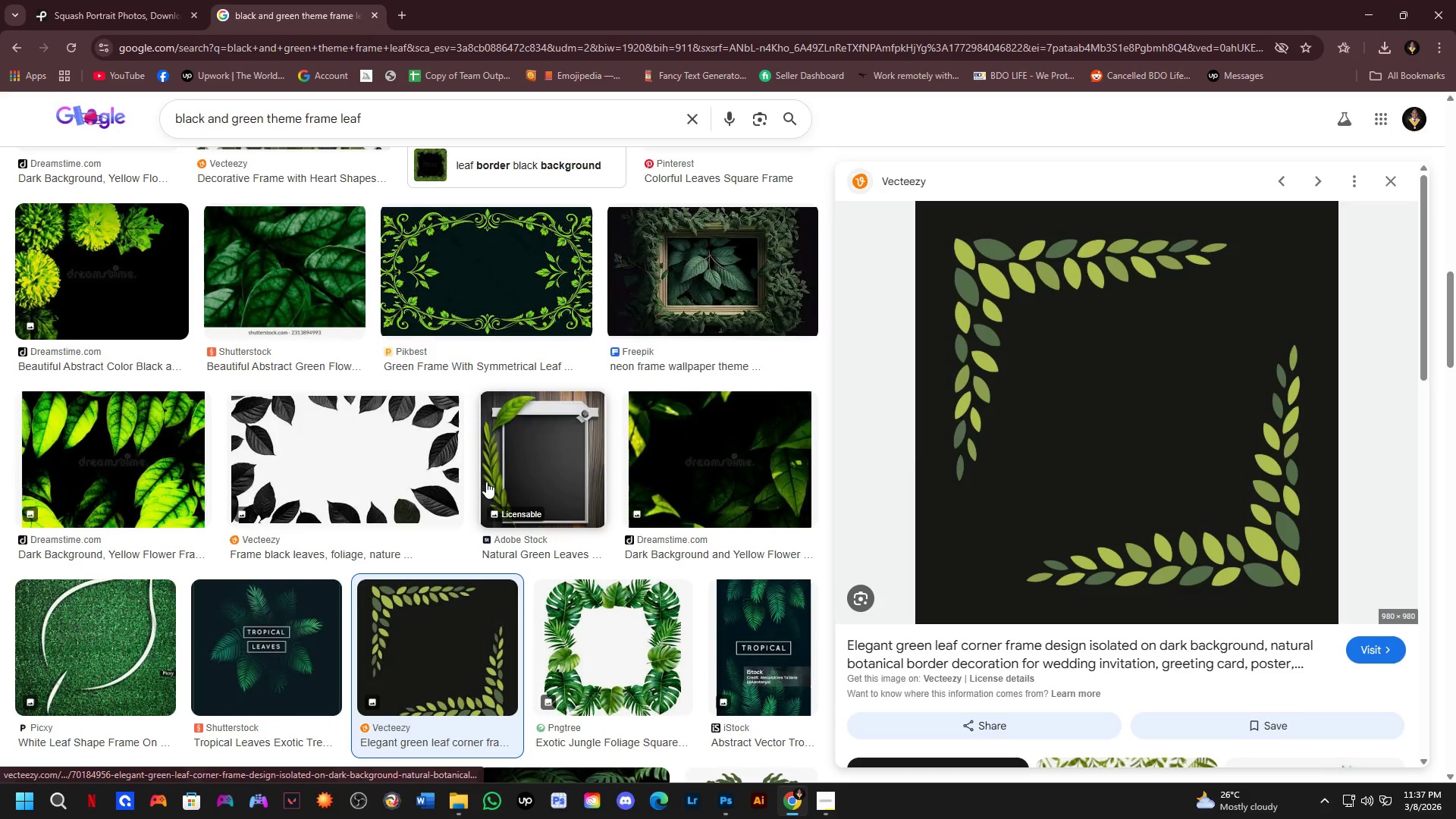 
key(Alt+Tab)
 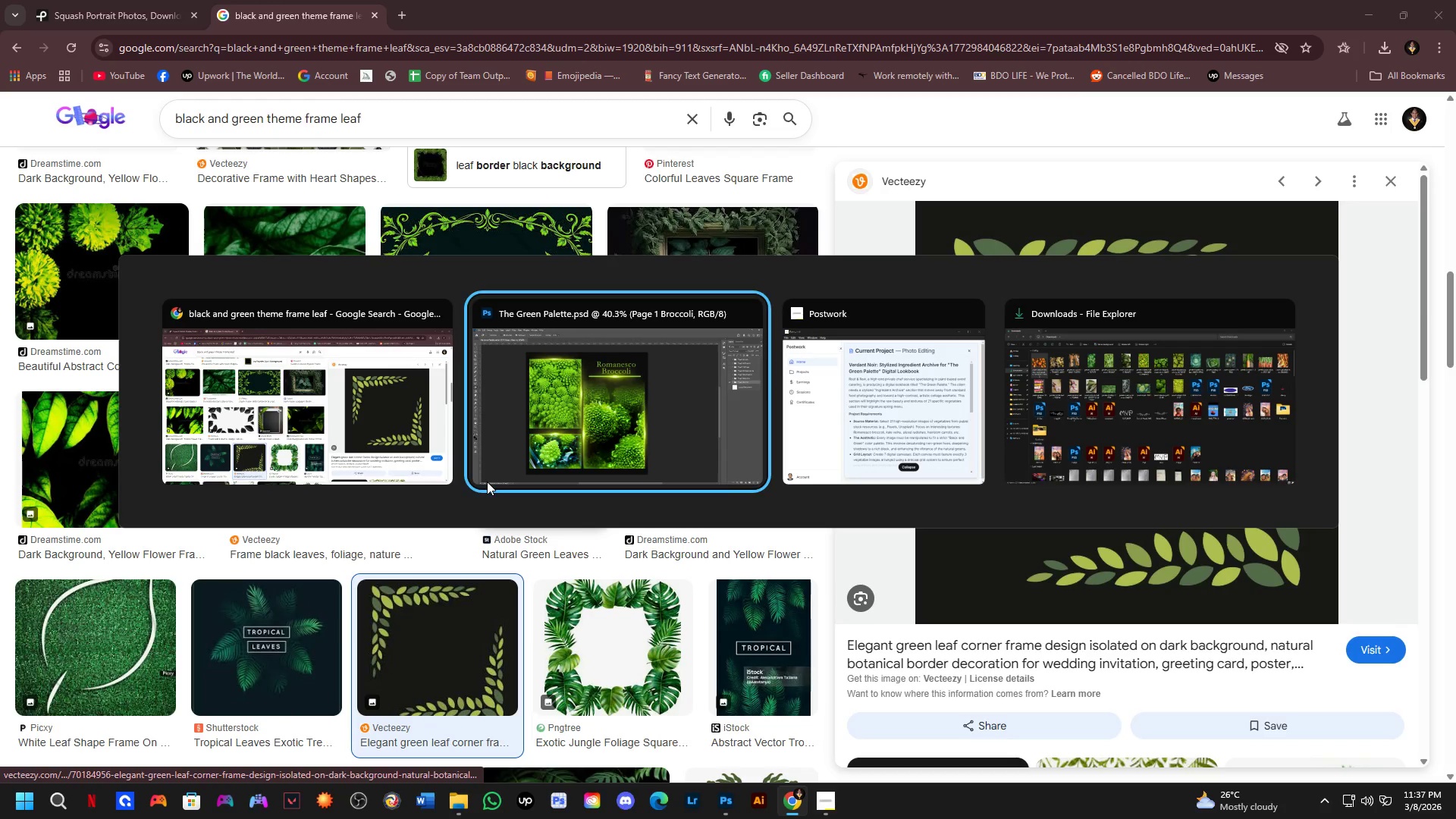 
key(Alt+Tab)